 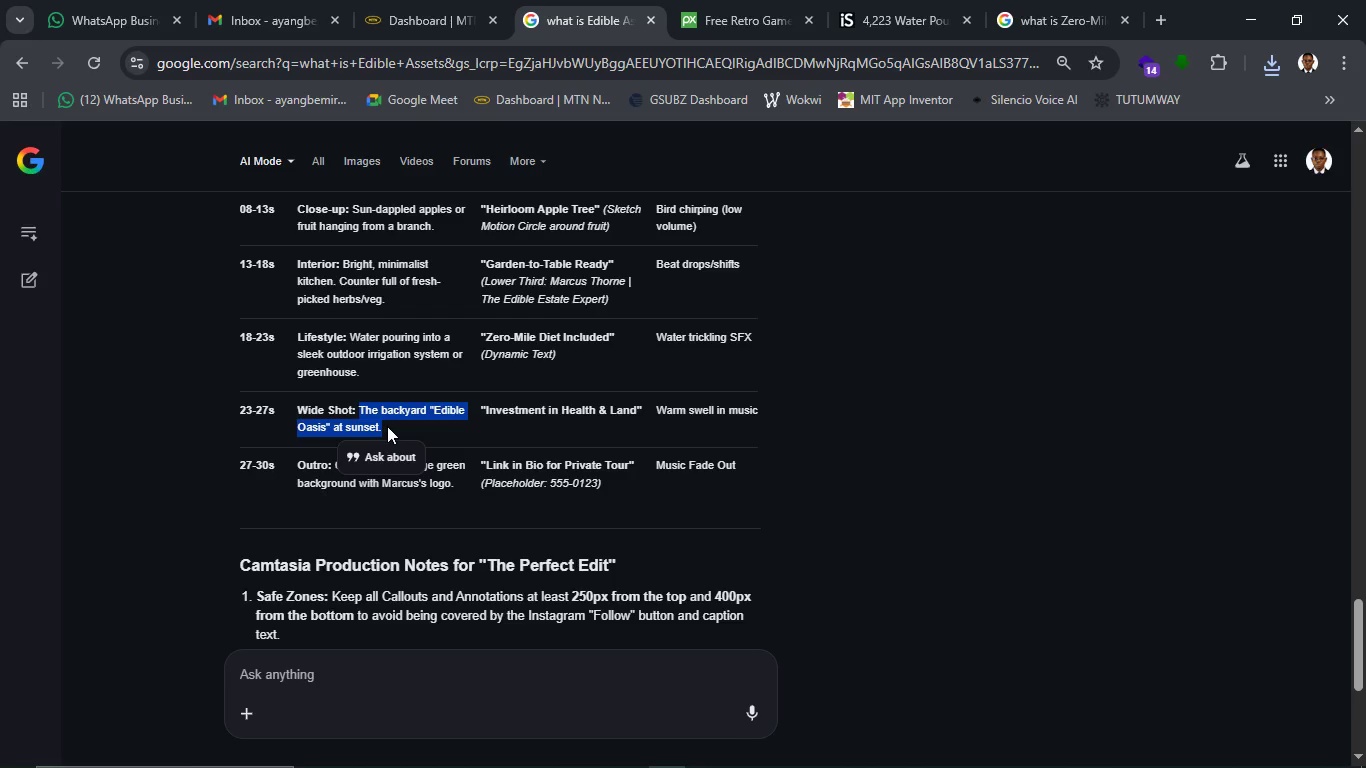 
key(Control+C)
 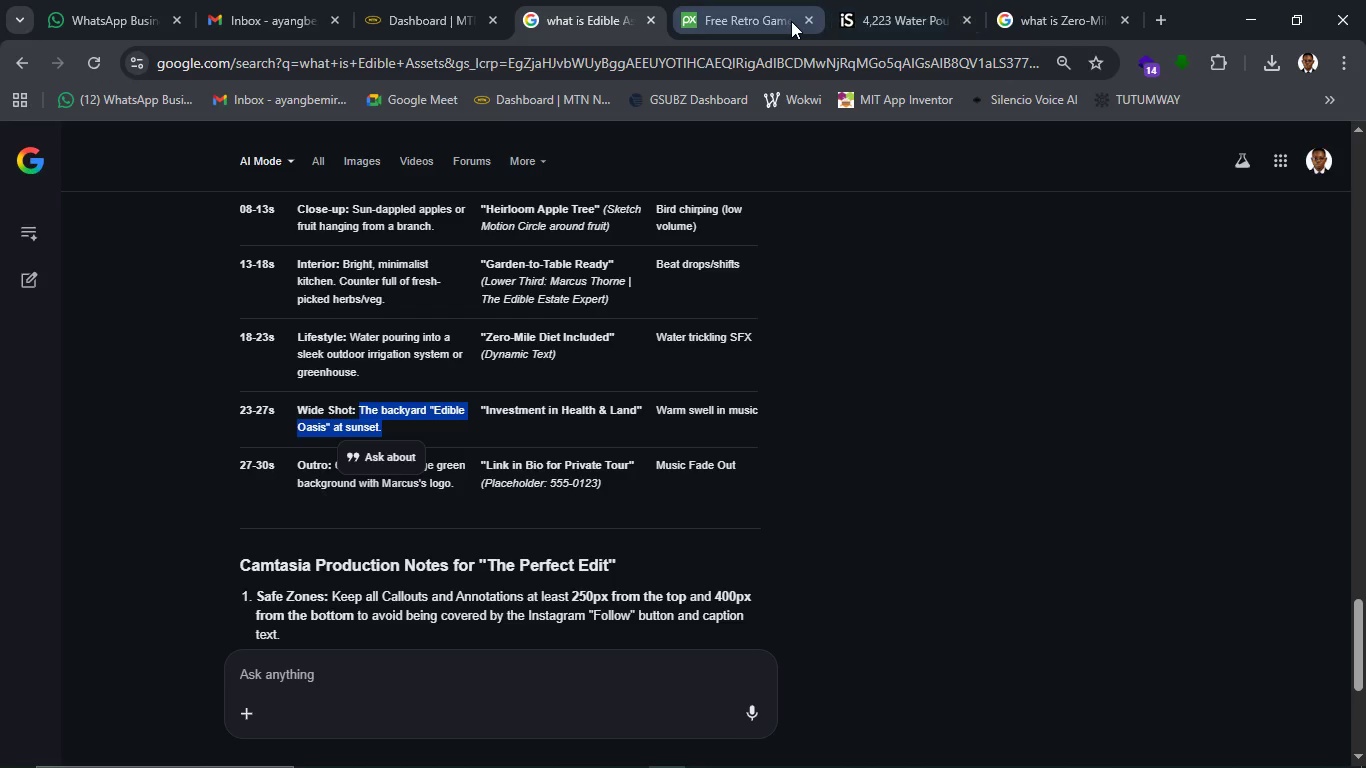 
left_click([745, 21])
 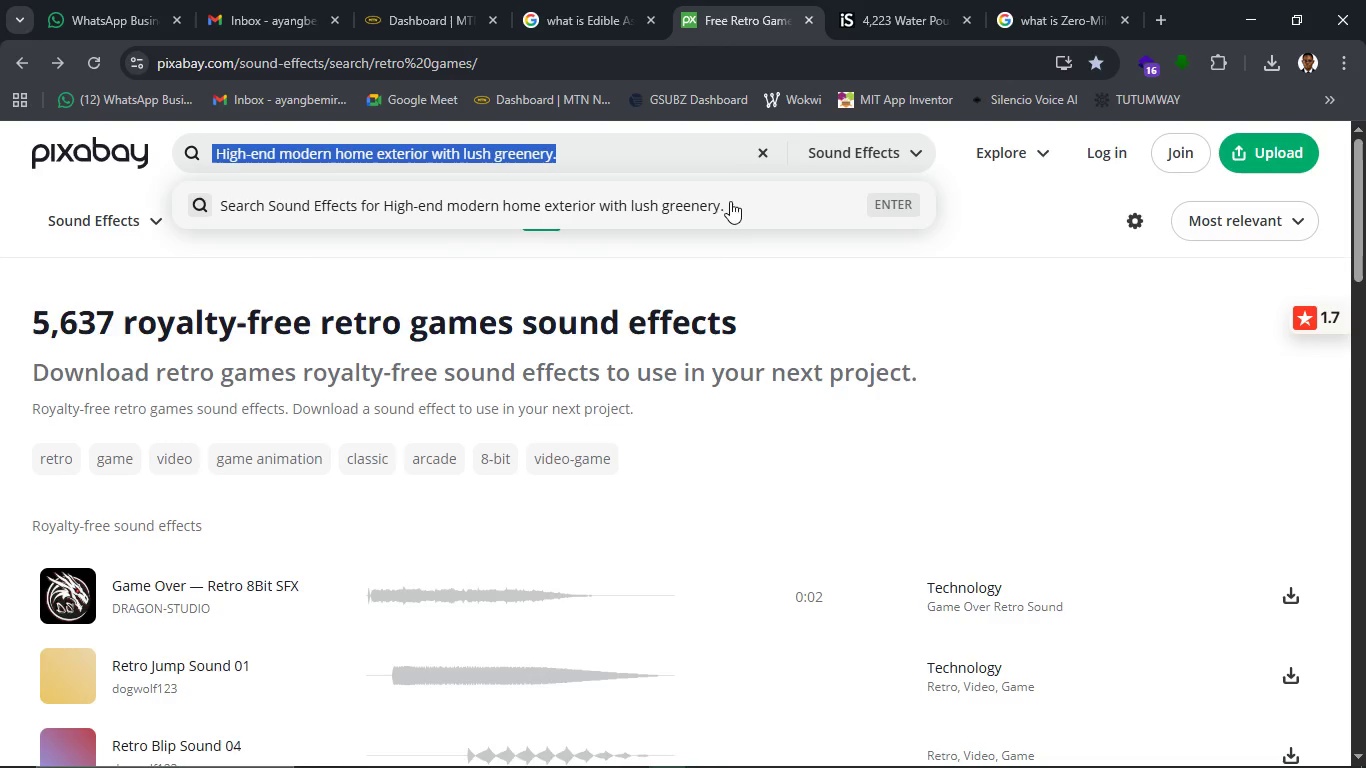 
left_click([757, 160])
 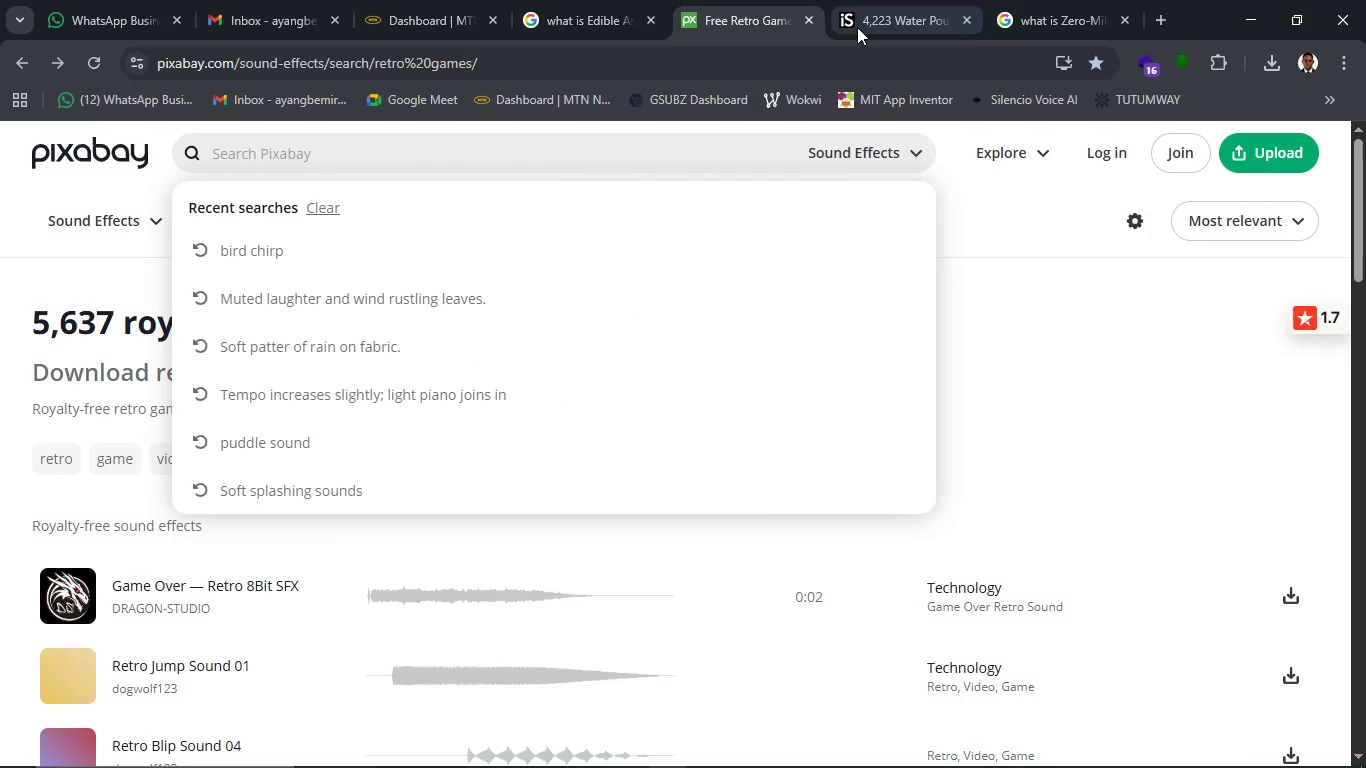 
left_click([860, 26])
 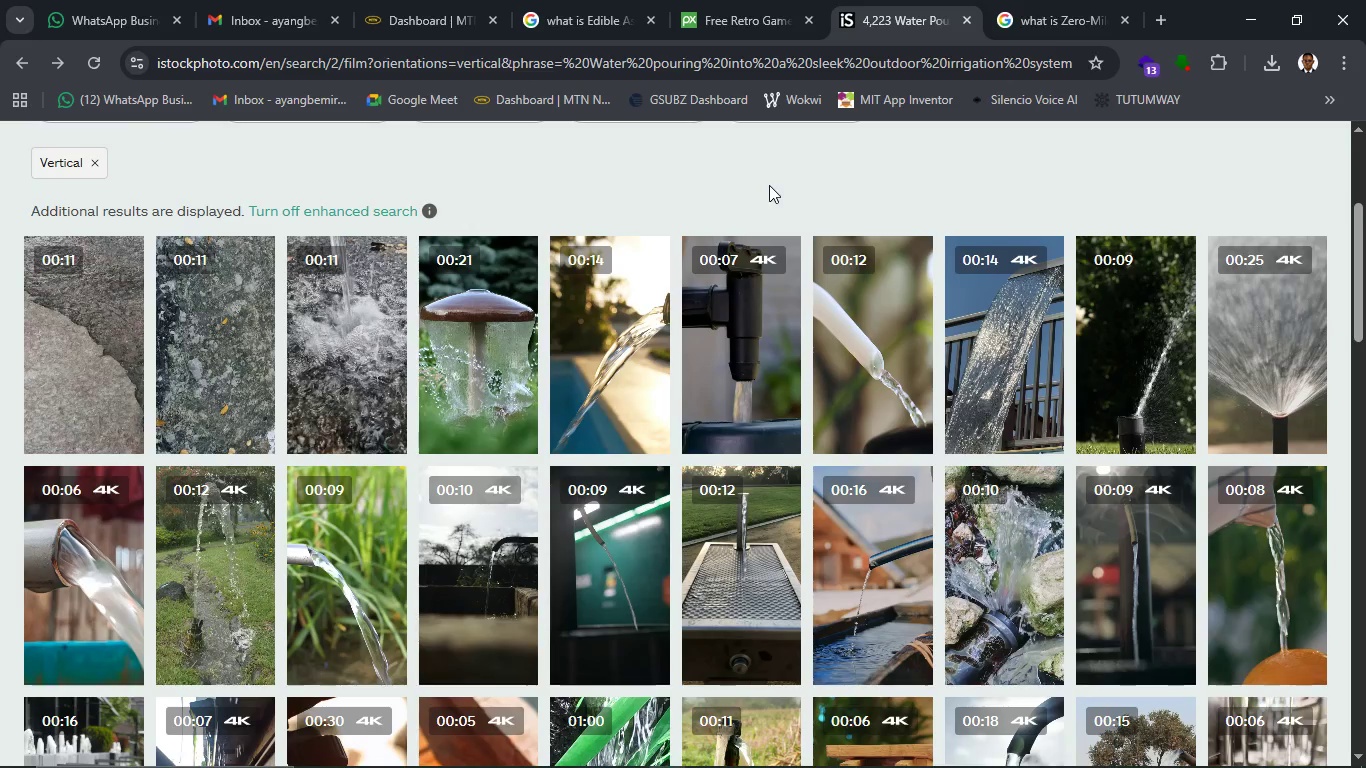 
scroll: coordinate [782, 315], scroll_direction: up, amount: 6.0
 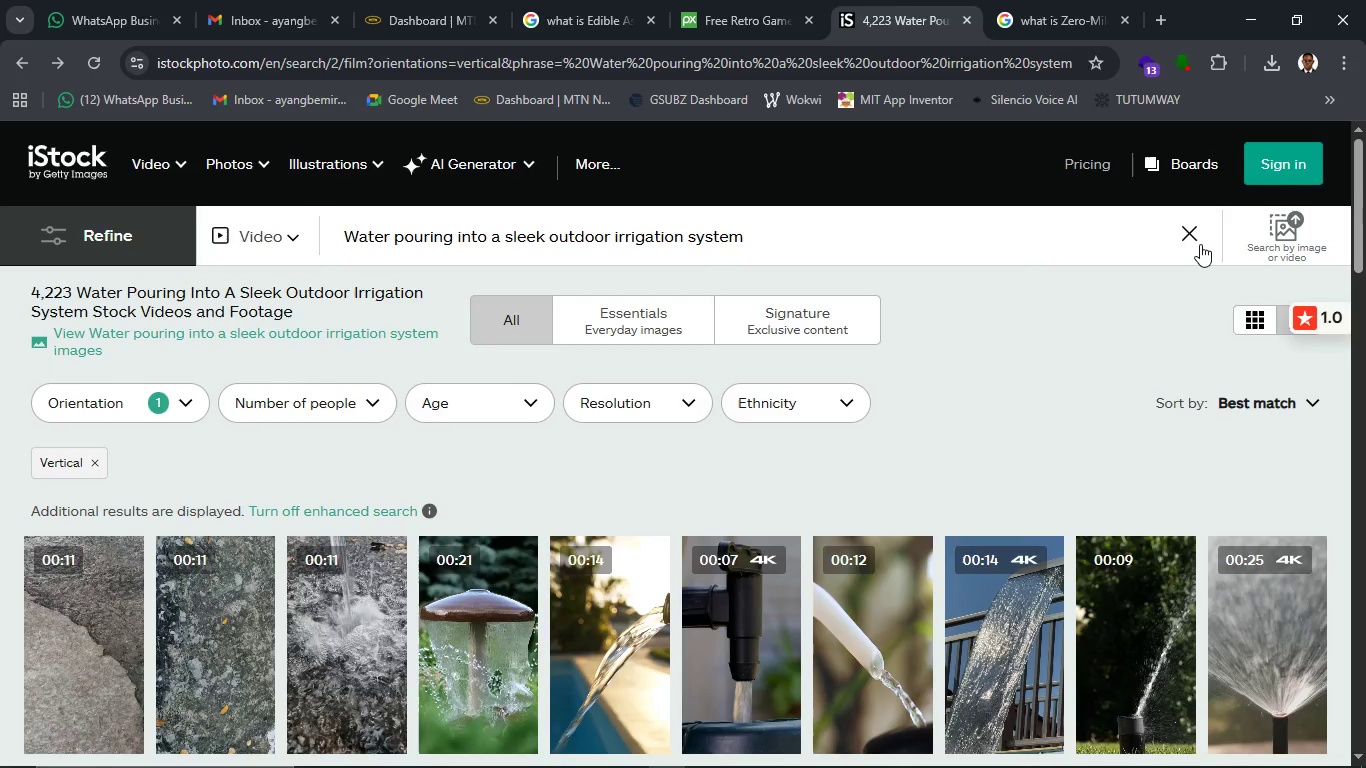 
left_click([1197, 244])
 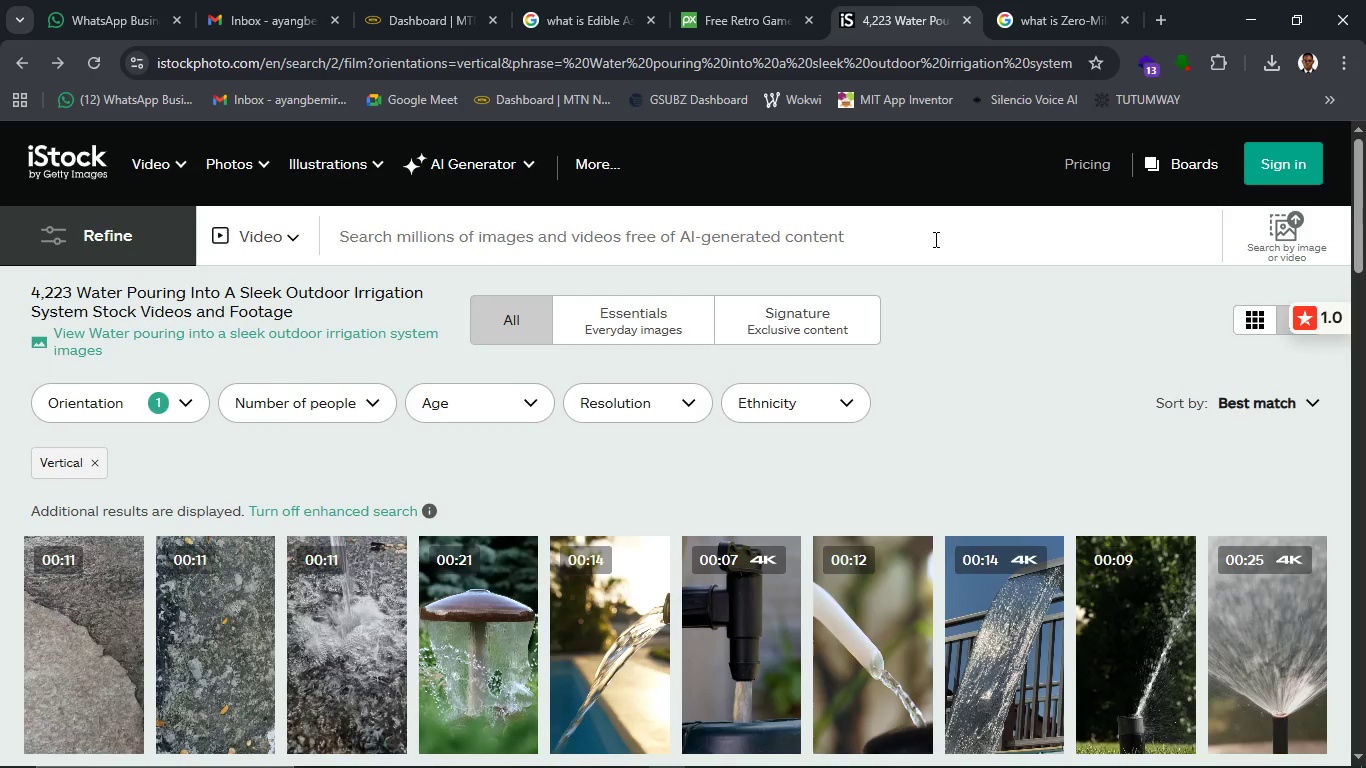 
left_click([934, 239])
 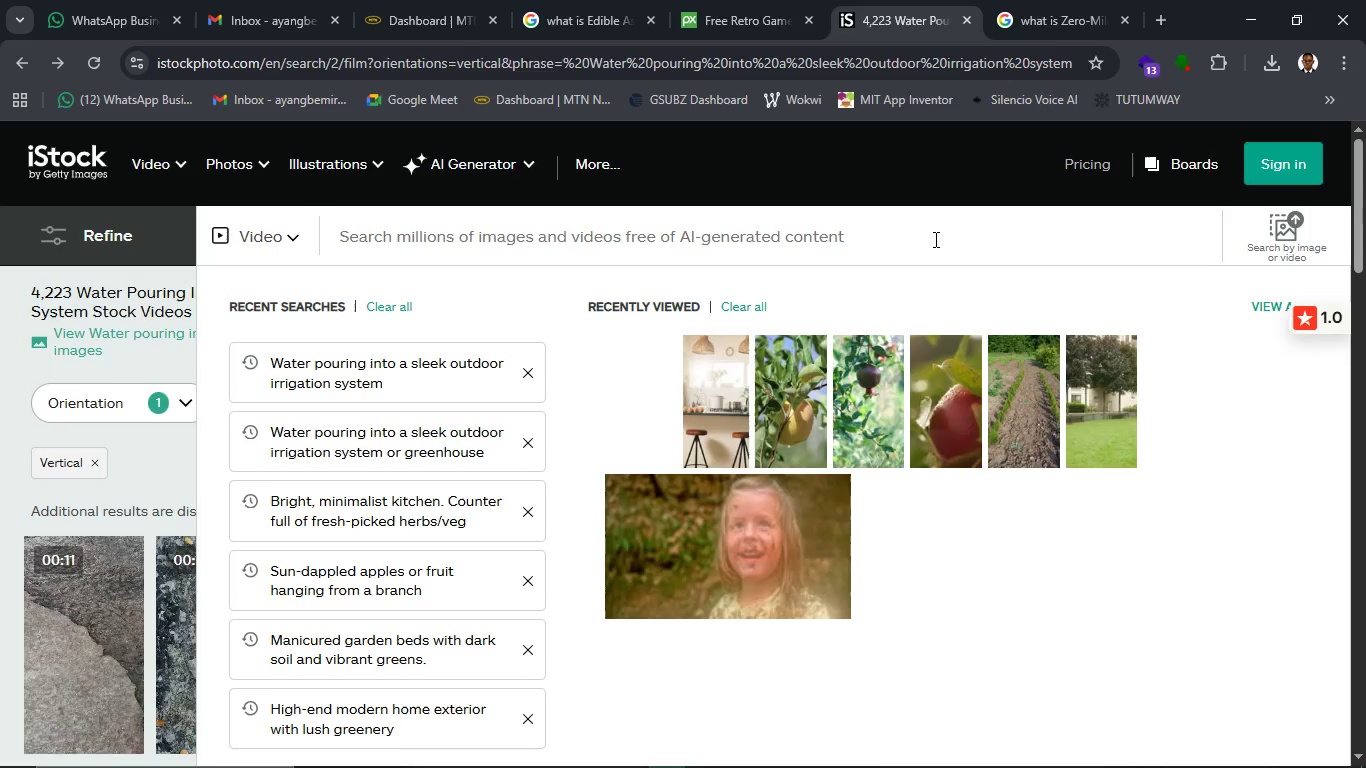 
key(Control+V)
 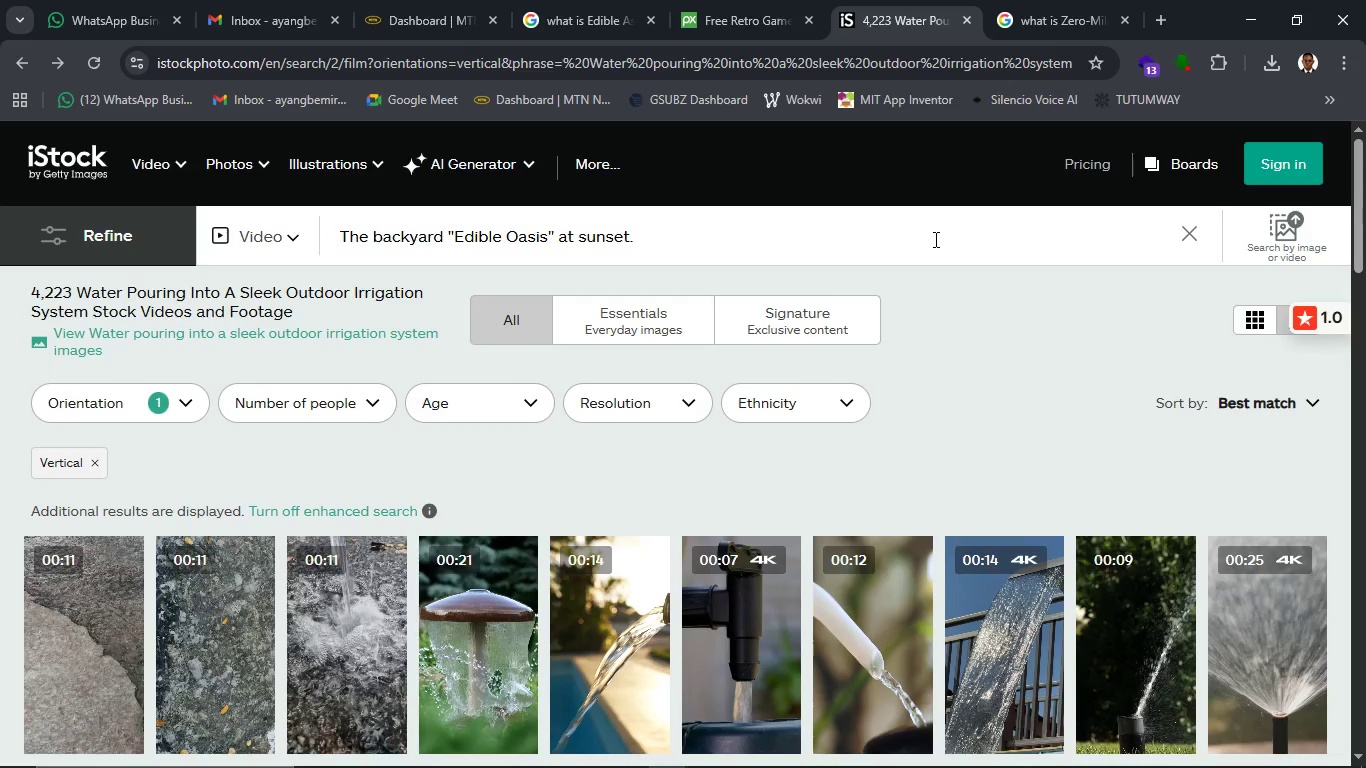 
key(Enter)
 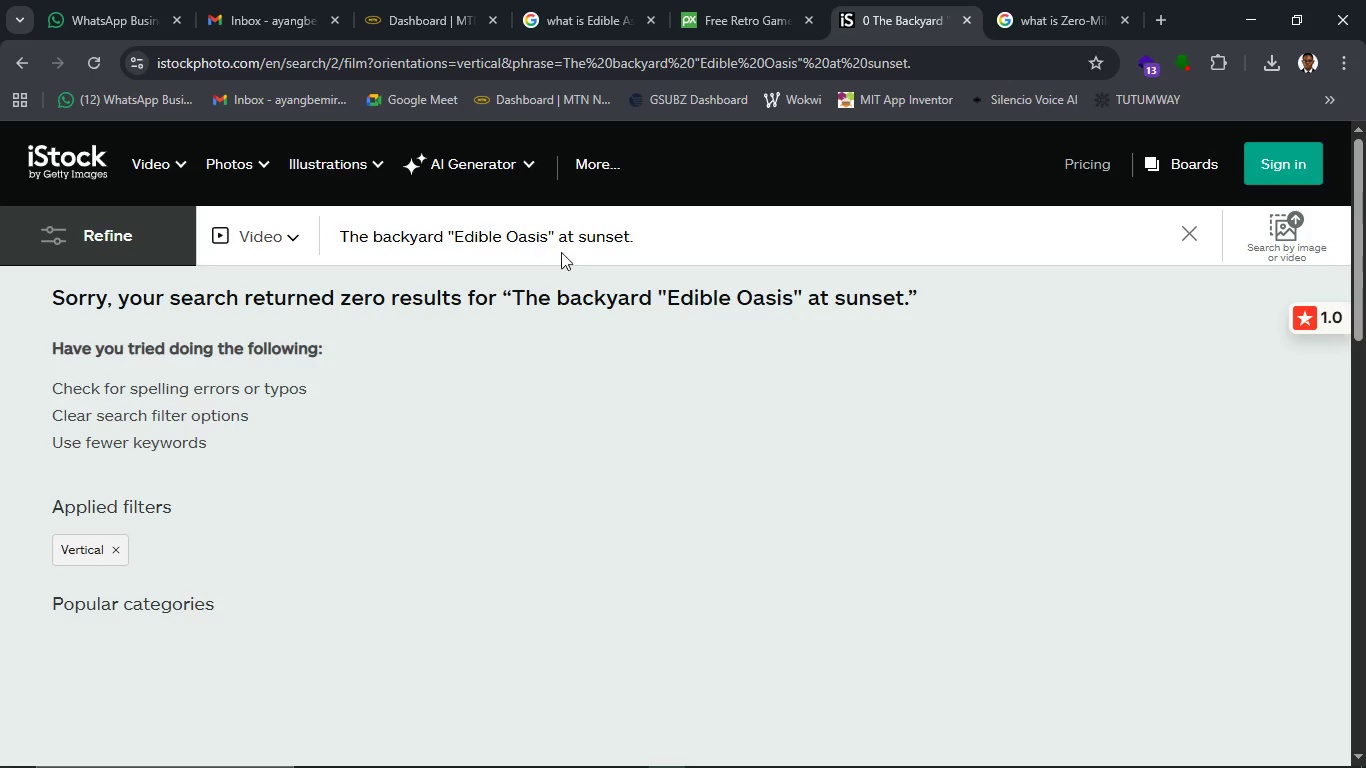 
wait(5.17)
 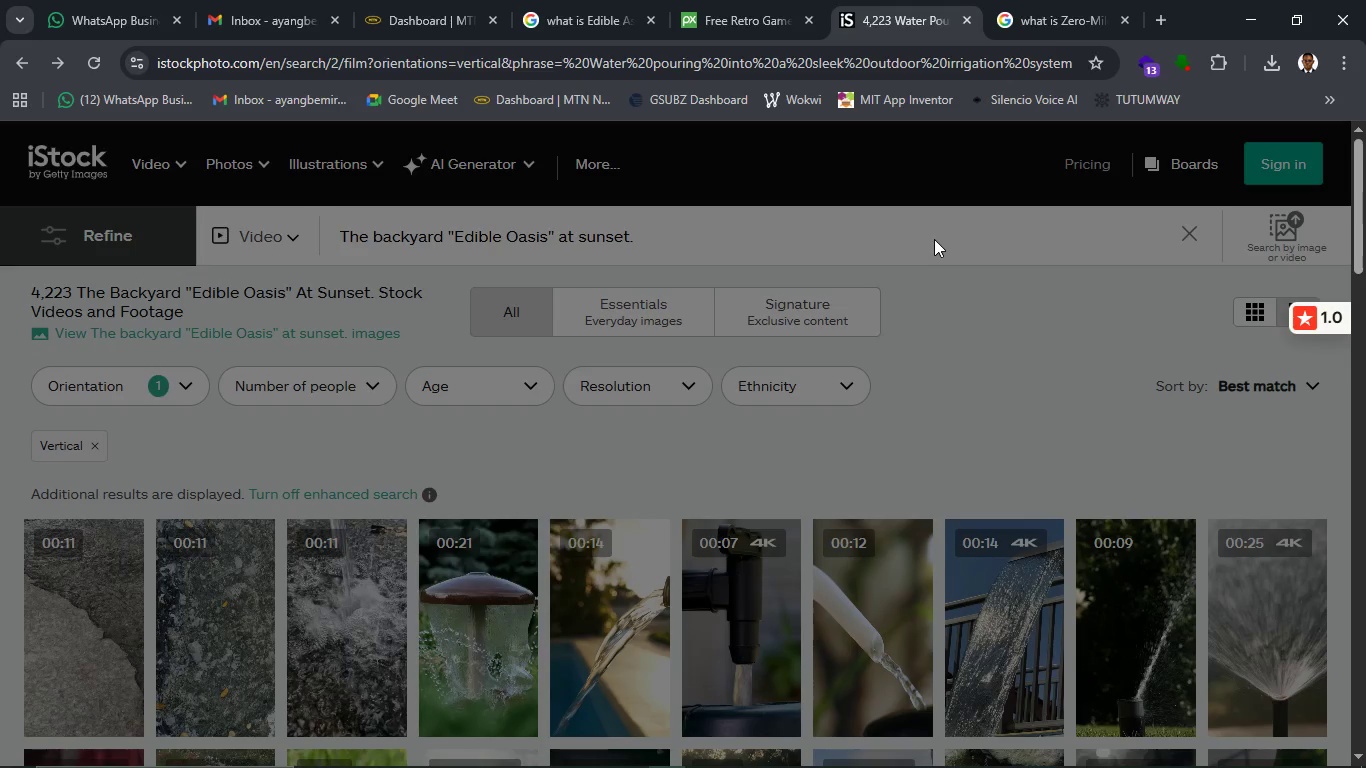 
left_click([560, 240])
 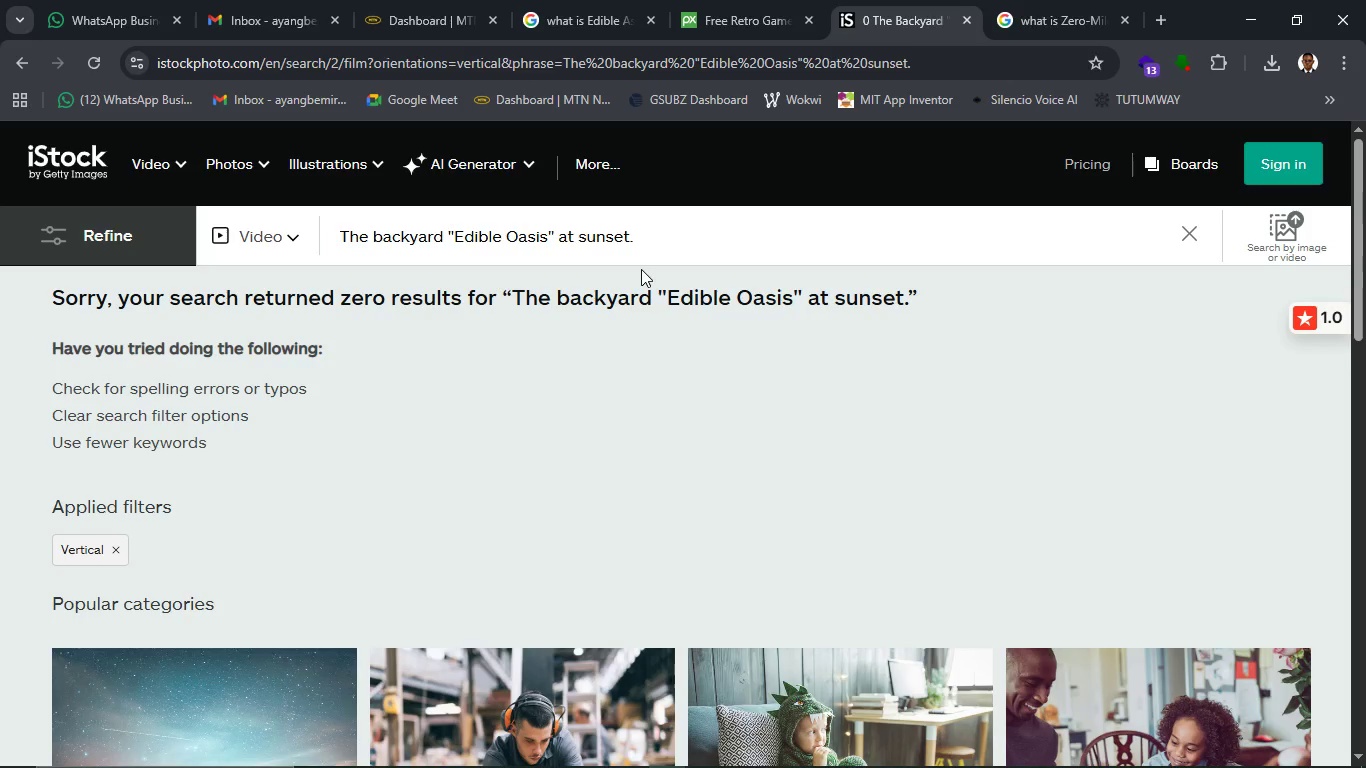 
key(ArrowLeft)
 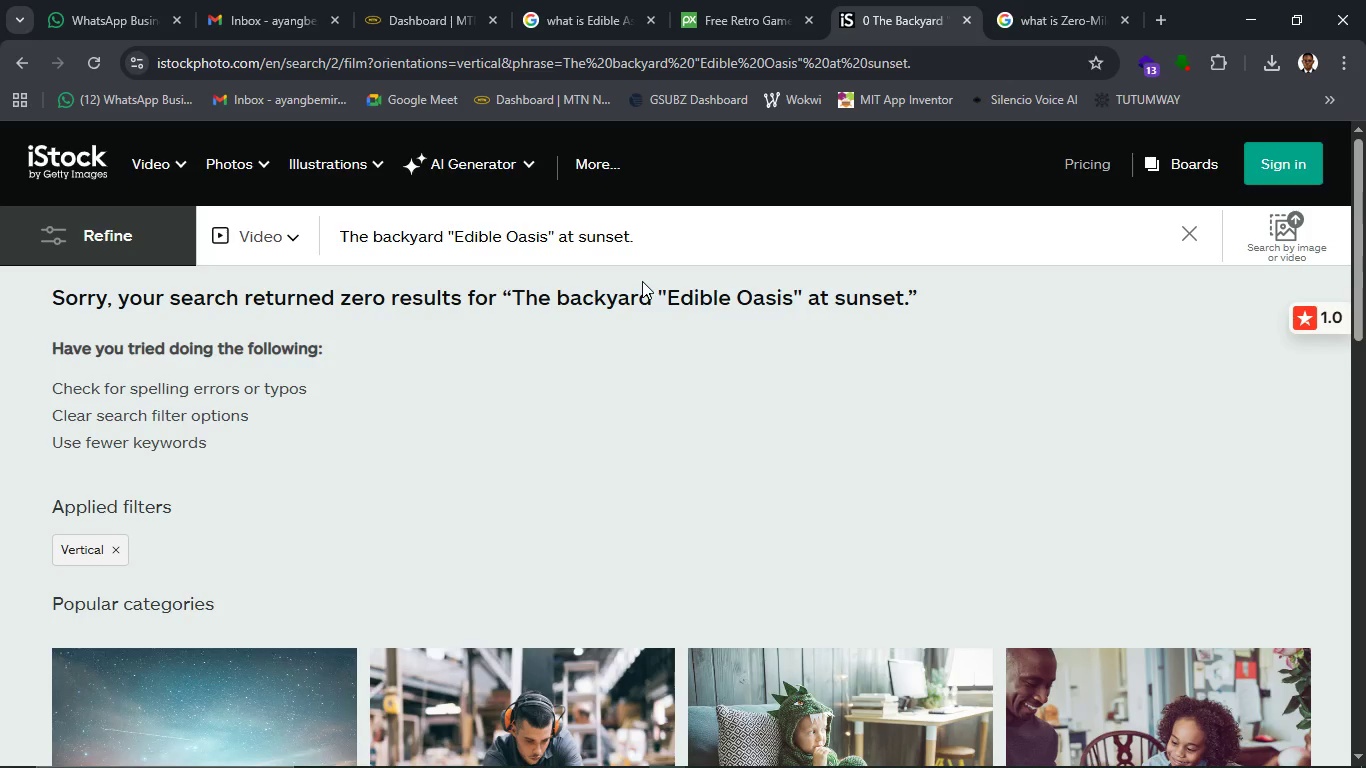 
key(Backspace)
 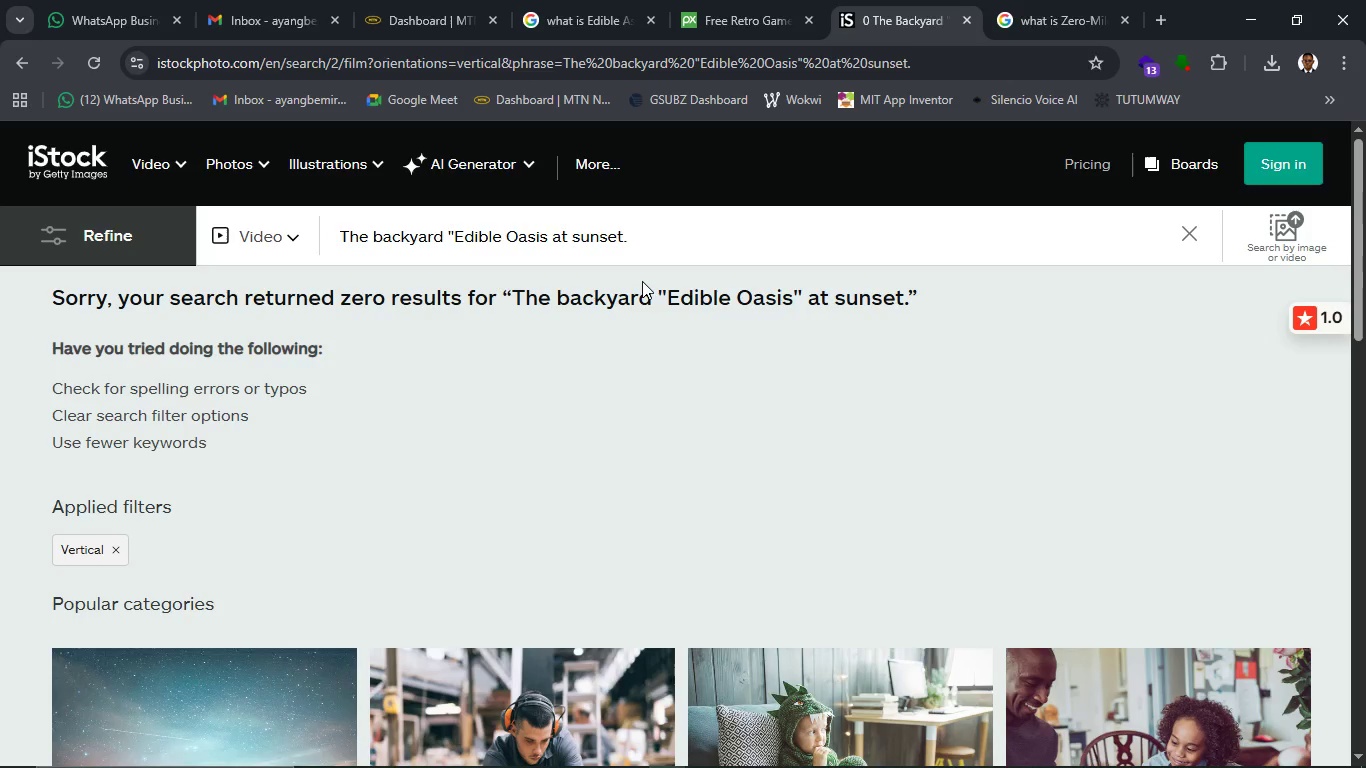 
hold_key(key=ArrowLeft, duration=0.84)
 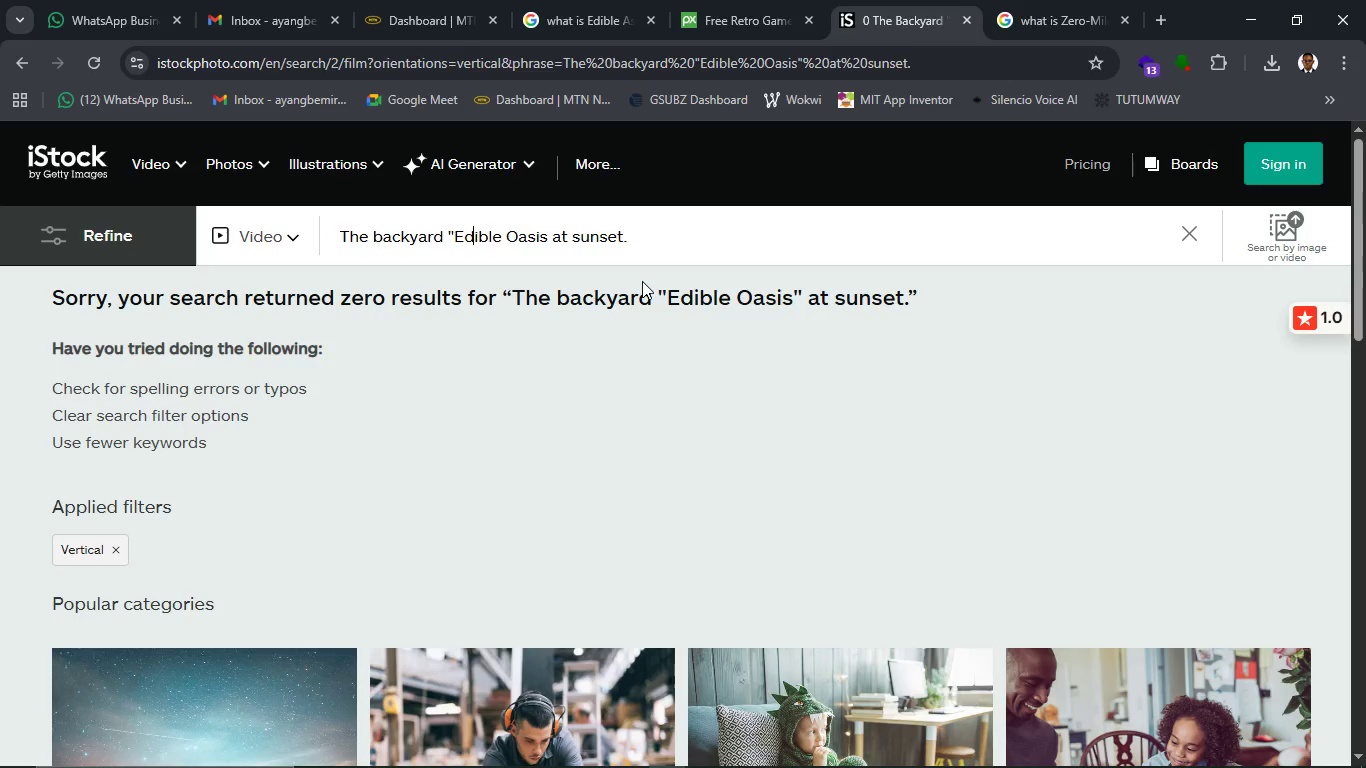 
key(ArrowLeft)
 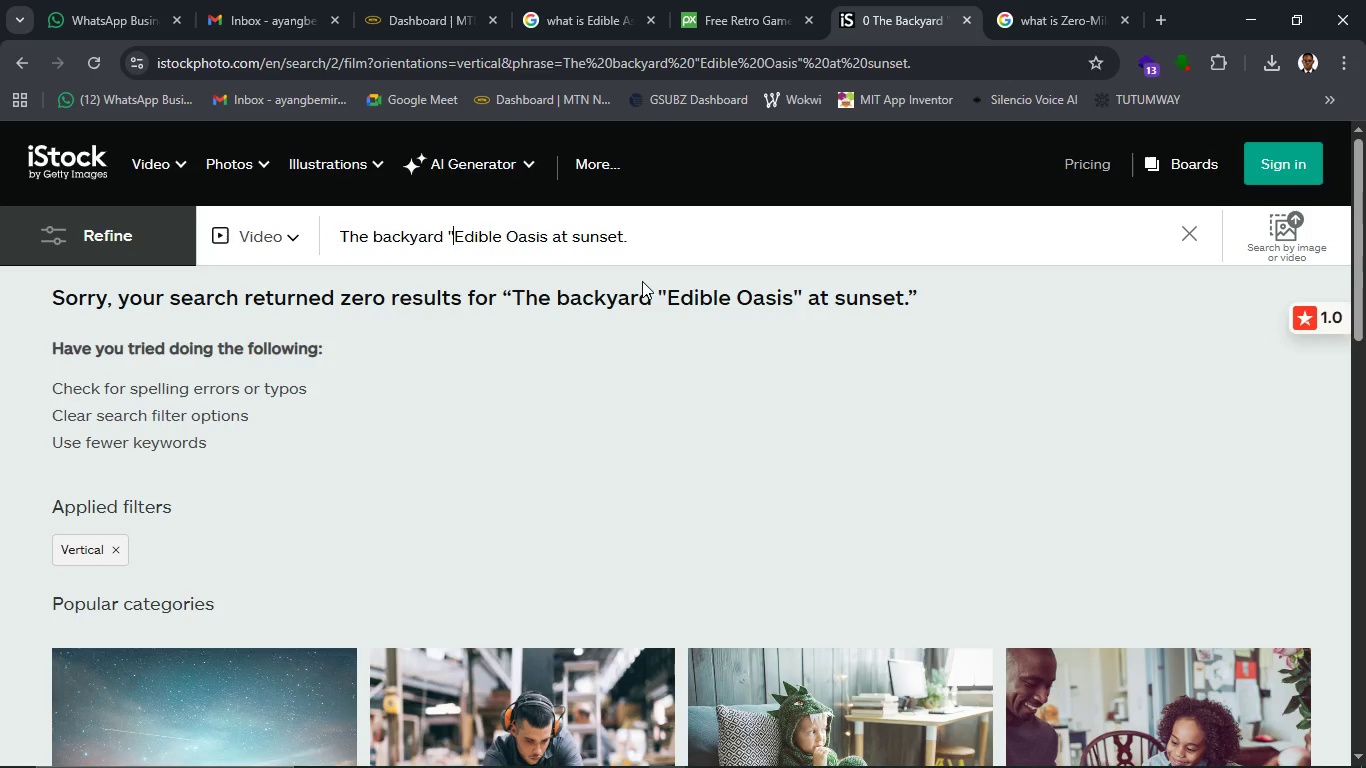 
key(ArrowLeft)
 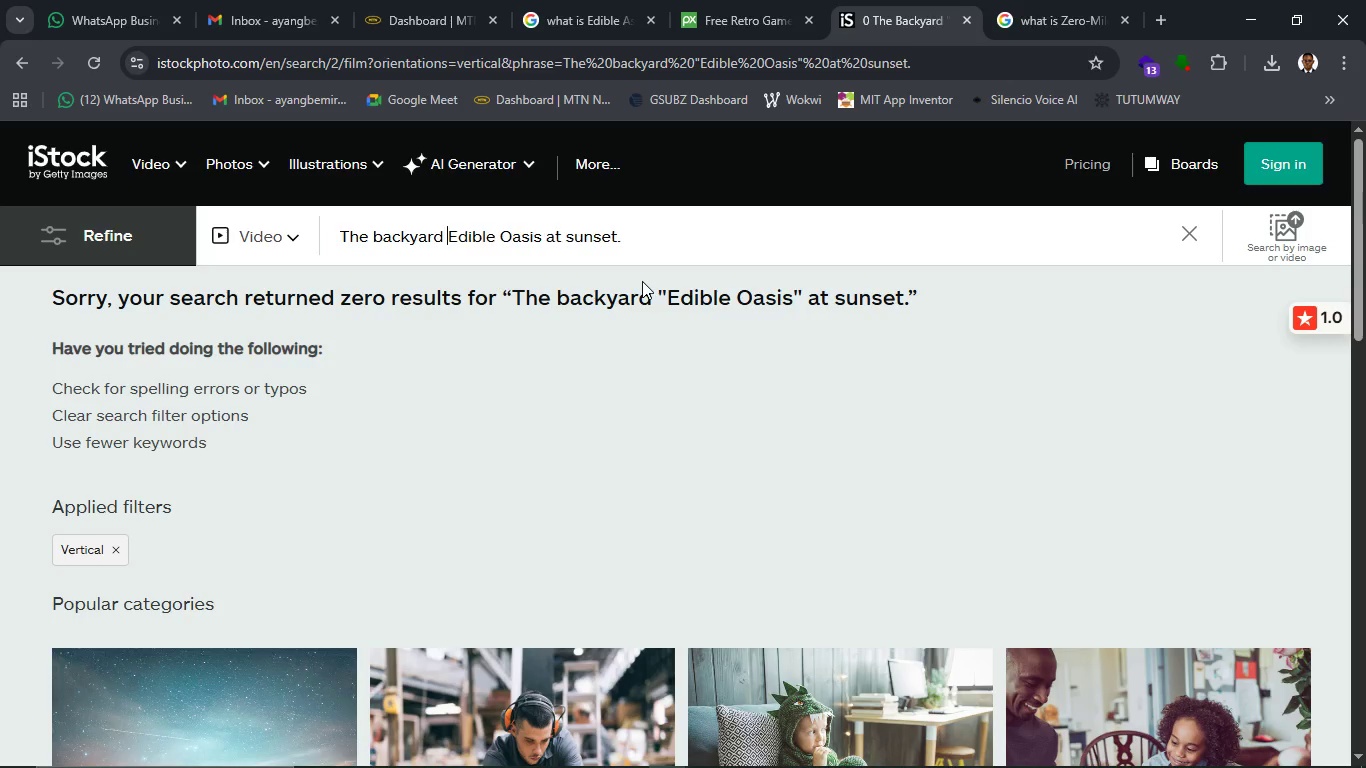 
key(Backspace)
 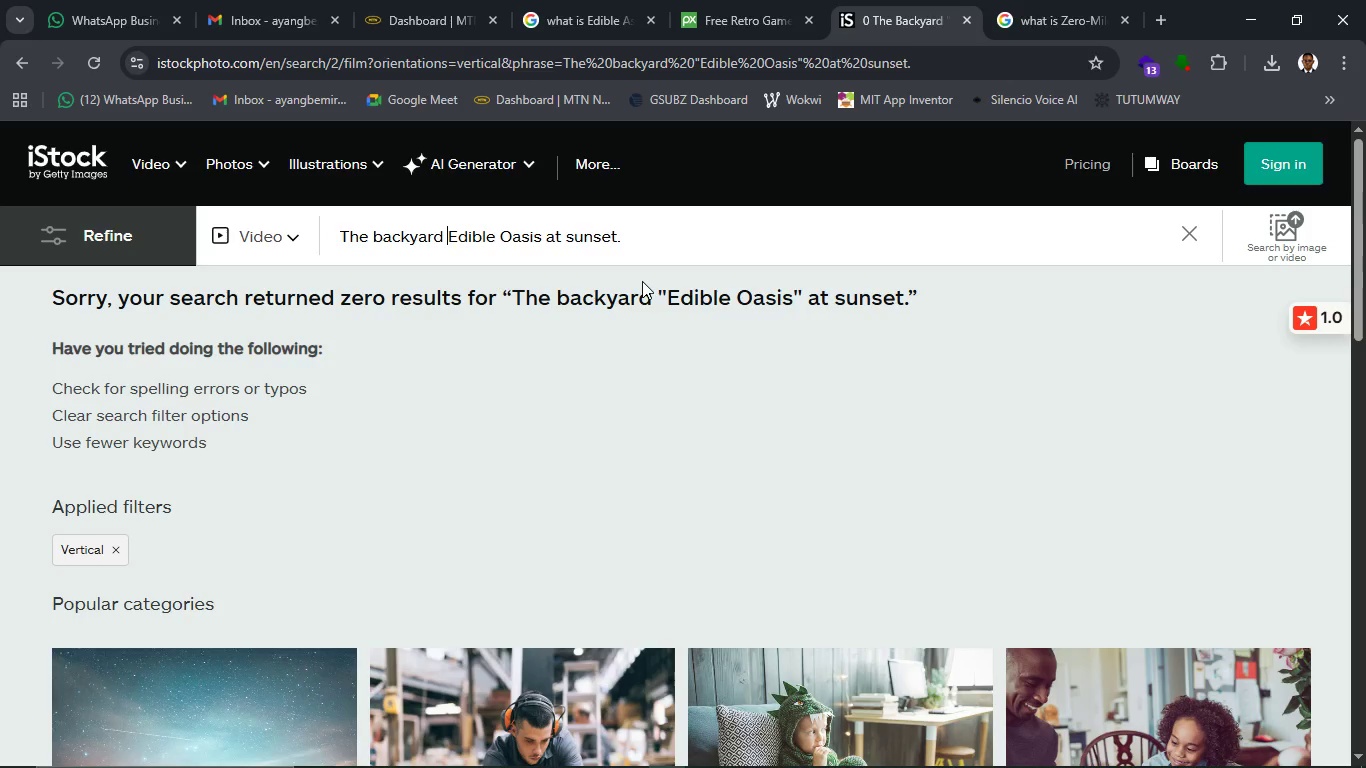 
key(Enter)
 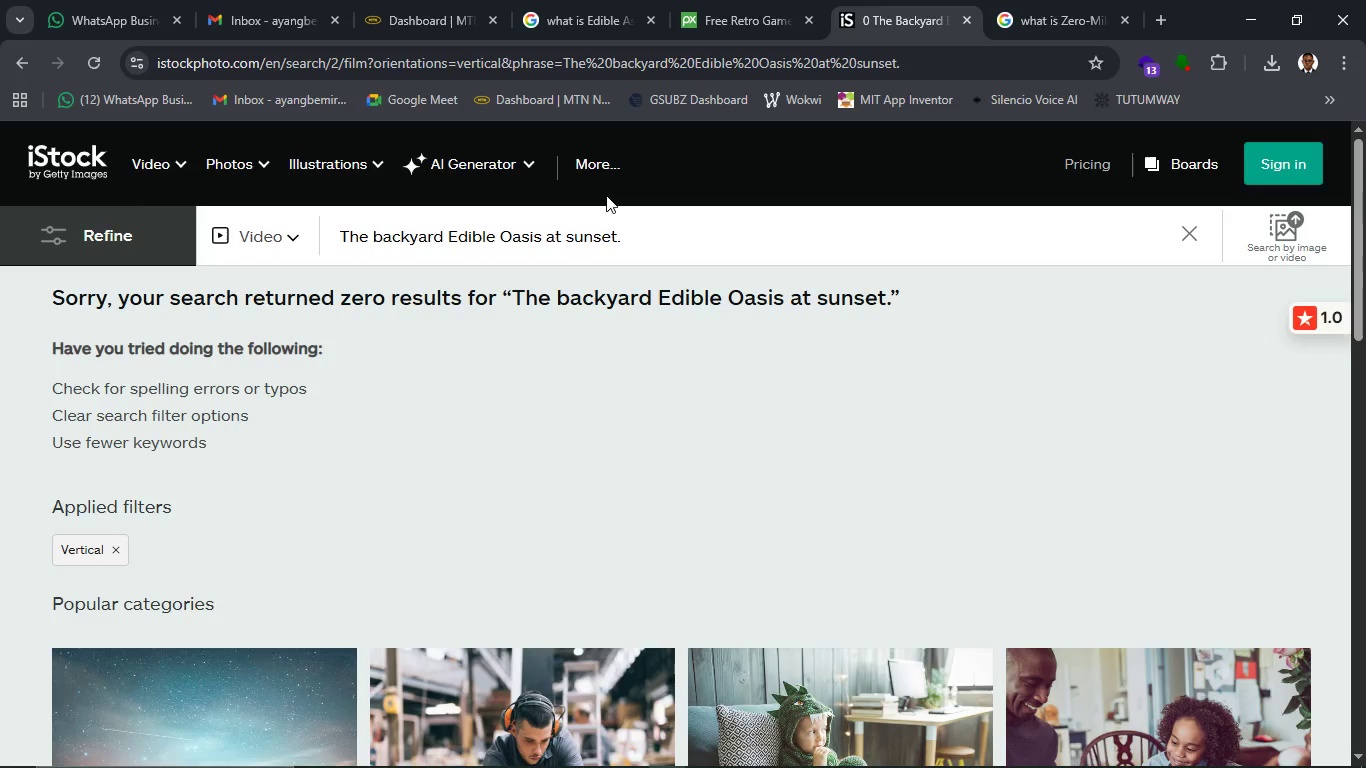 
wait(5.69)
 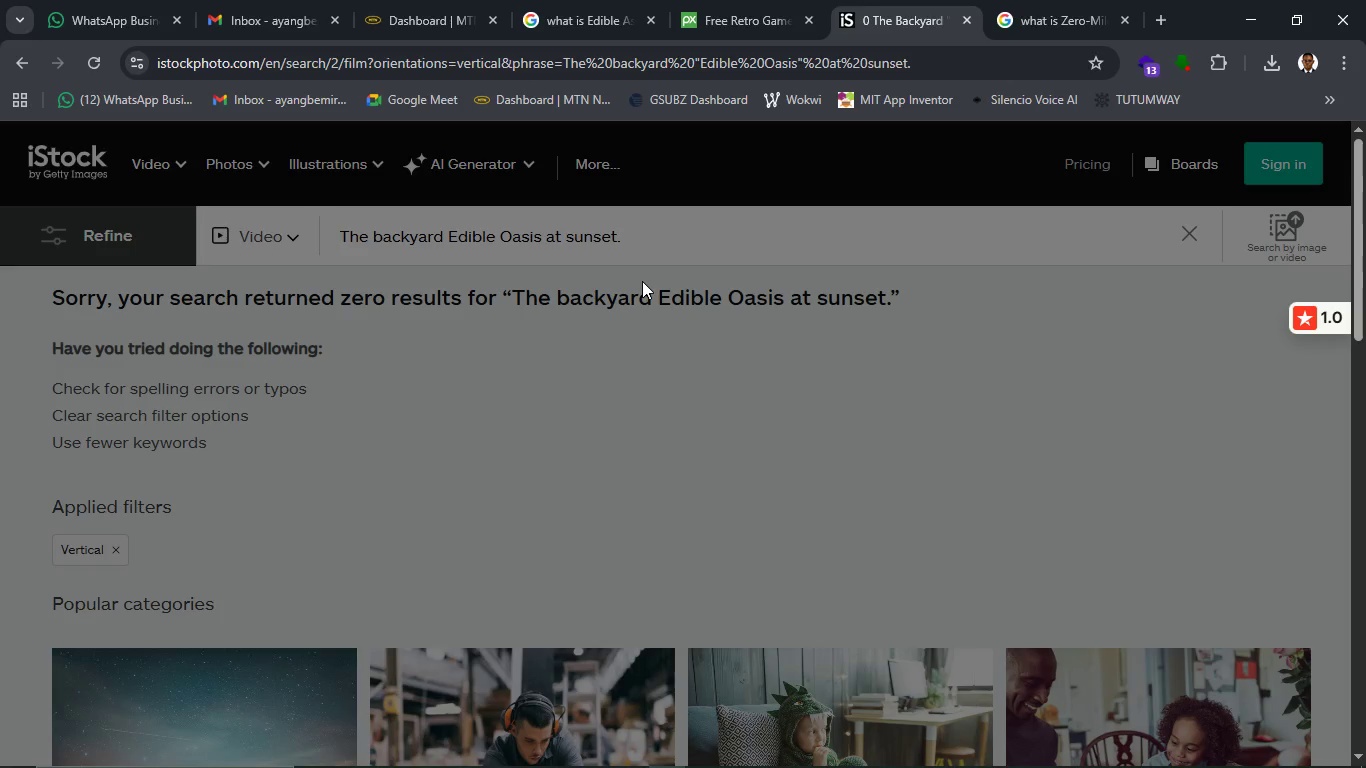 
left_click([630, 0])
 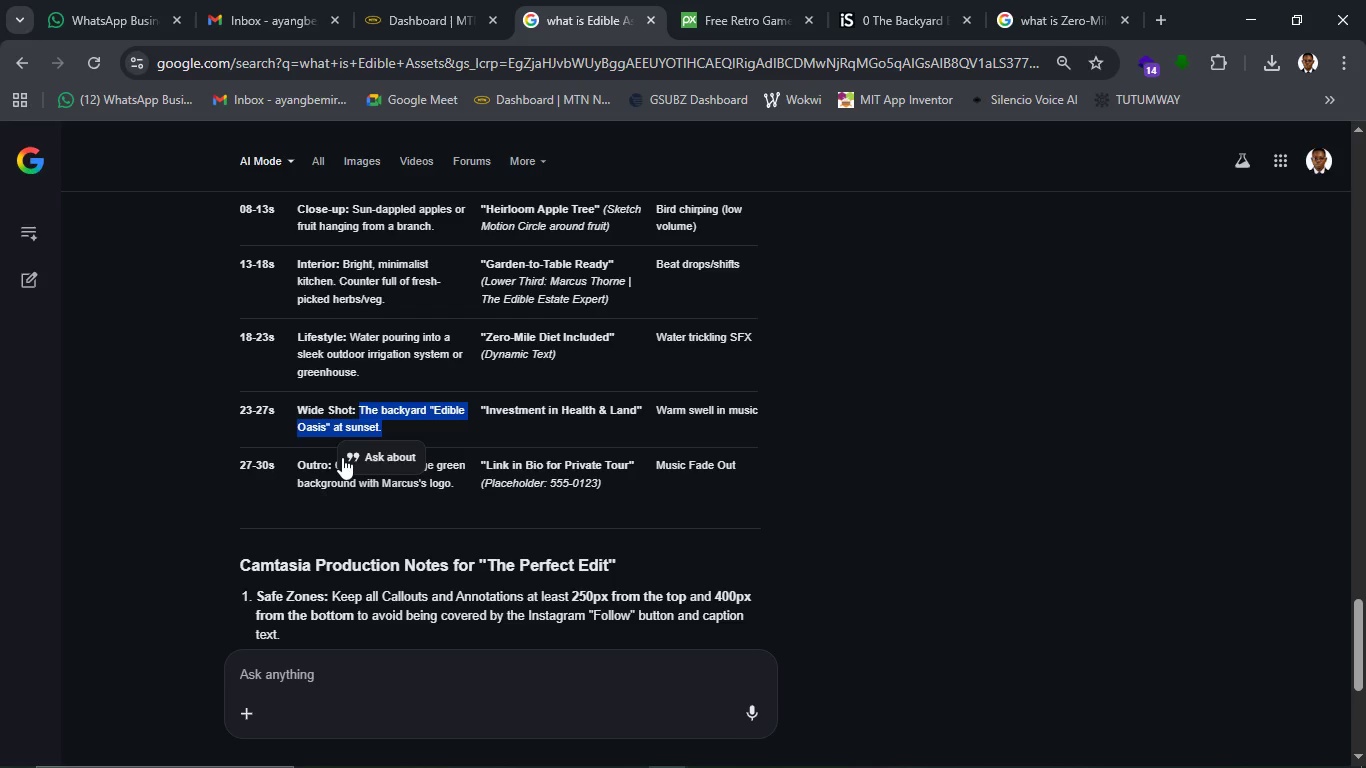 
wait(9.0)
 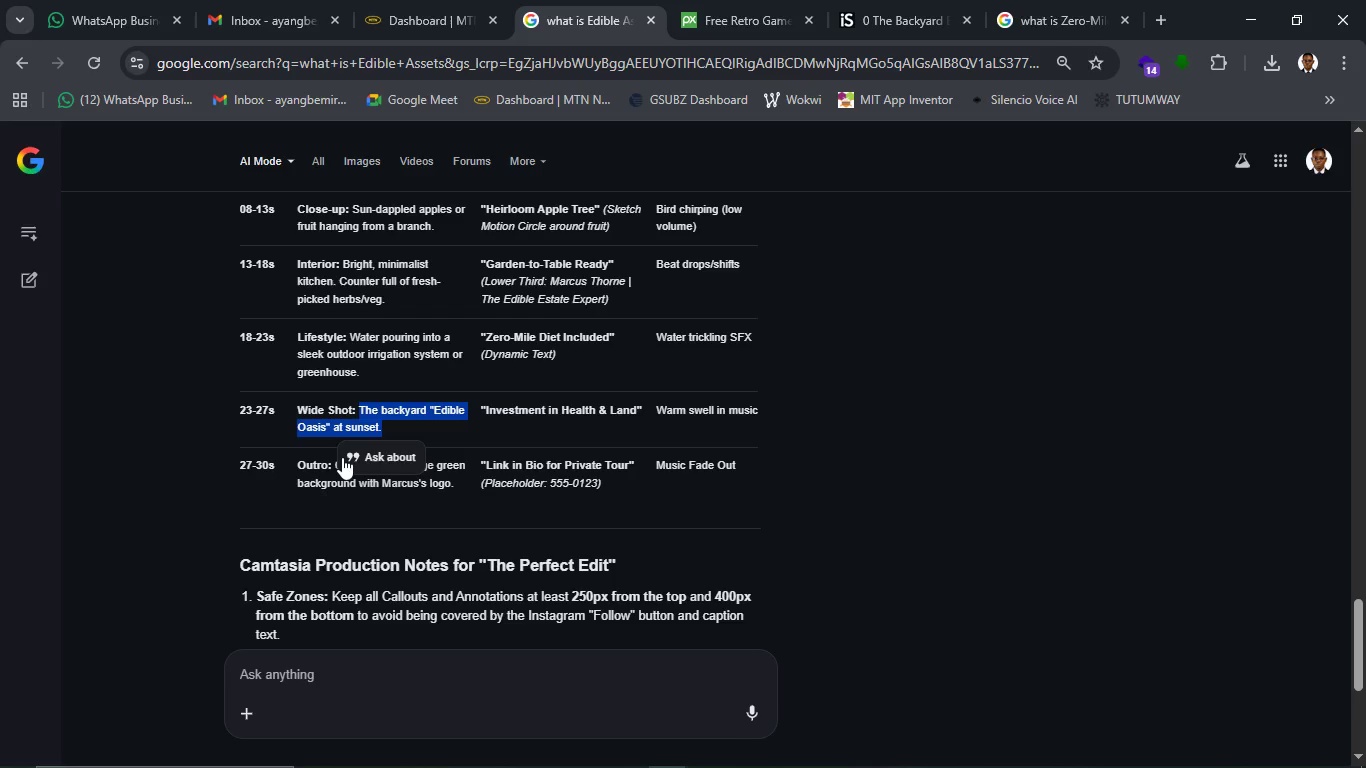 
left_click([929, 9])
 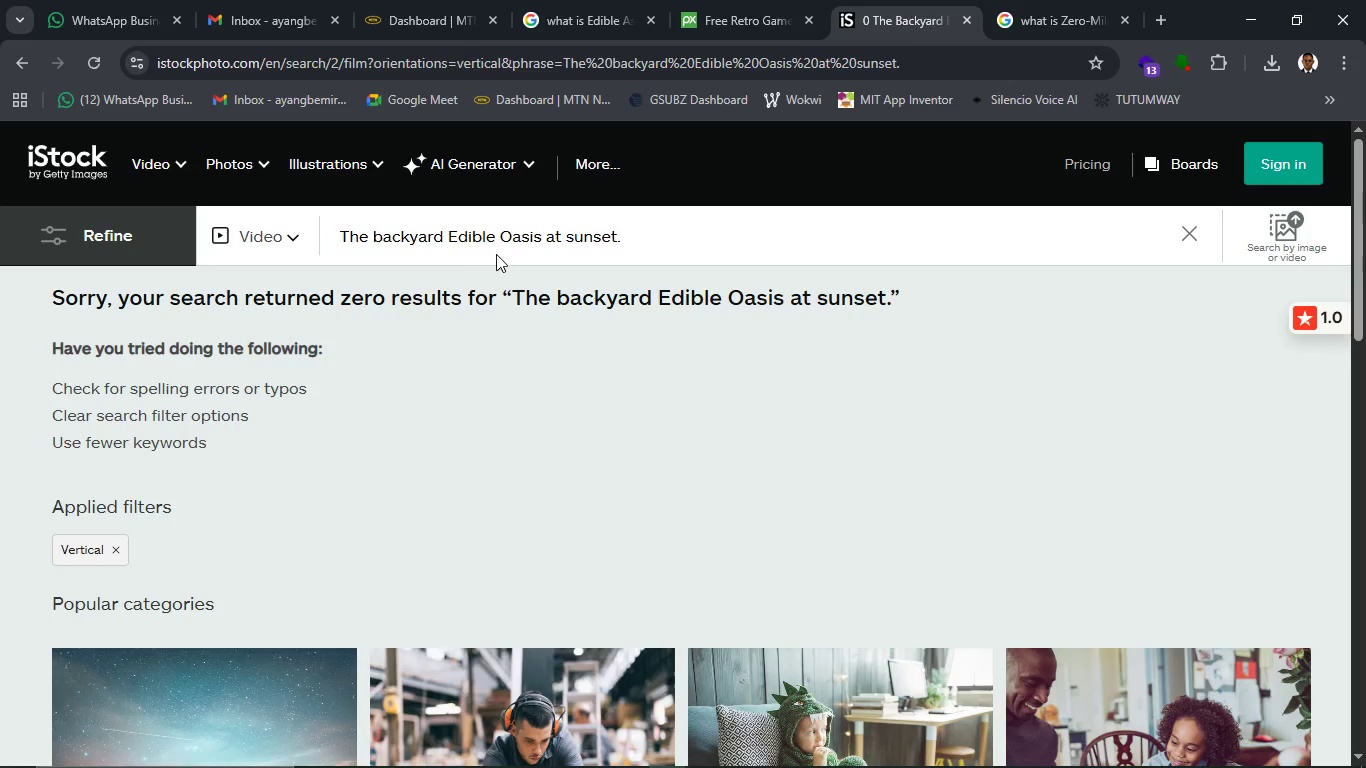 
left_click([506, 229])
 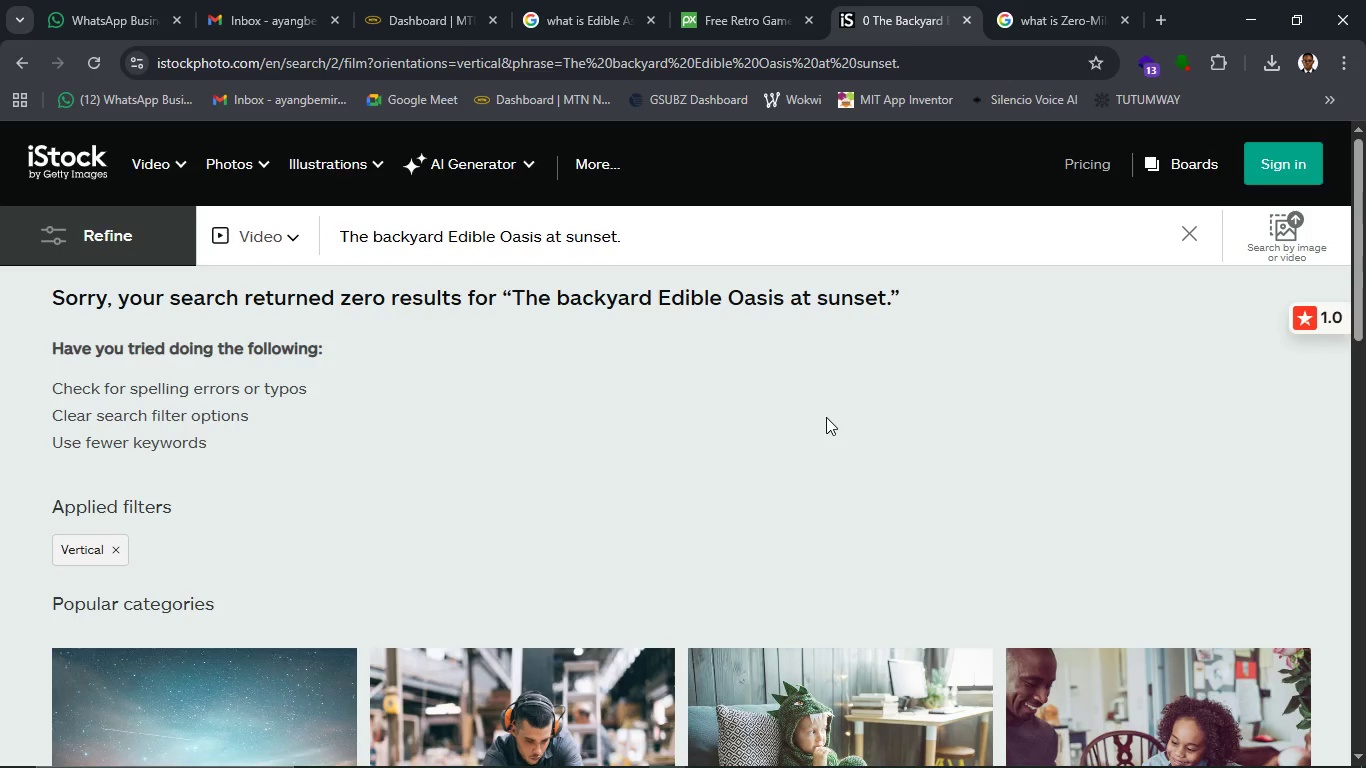 
key(ArrowLeft)
 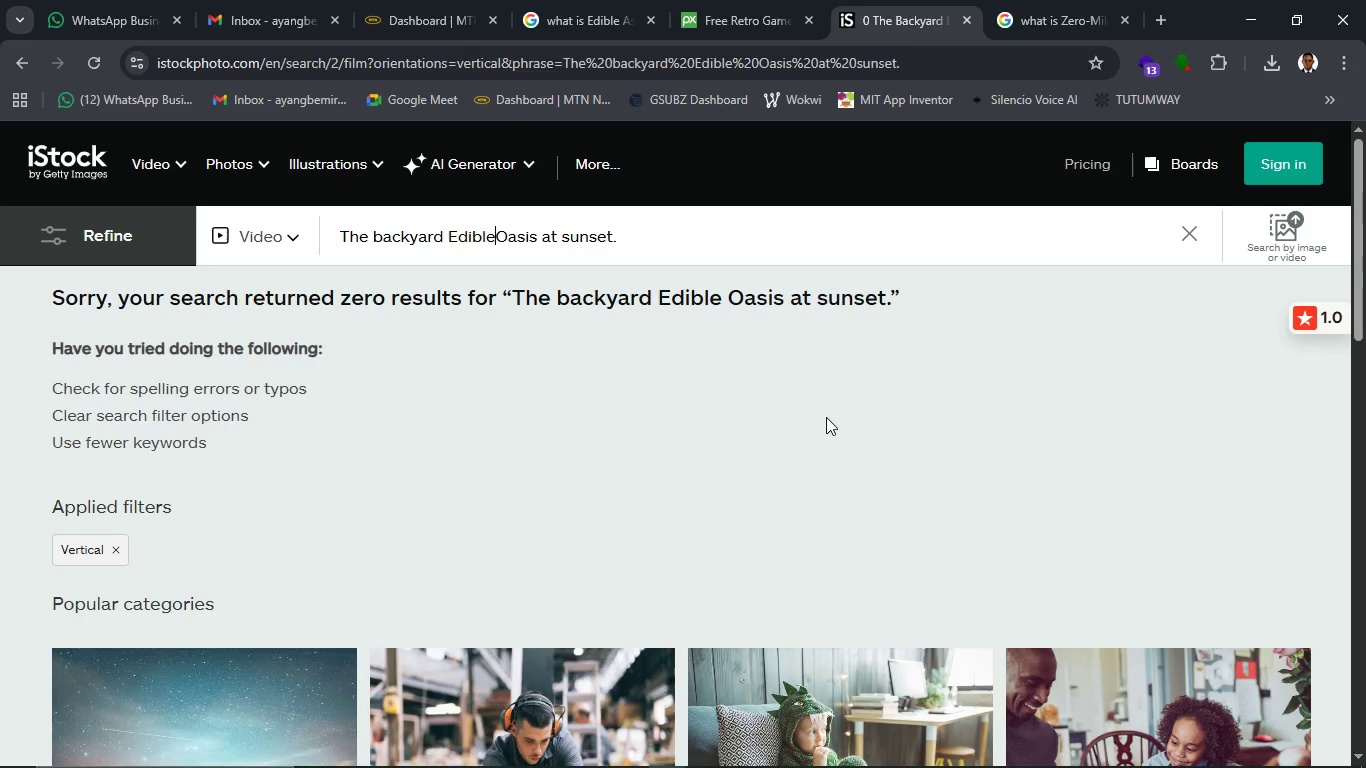 
key(Backspace)
 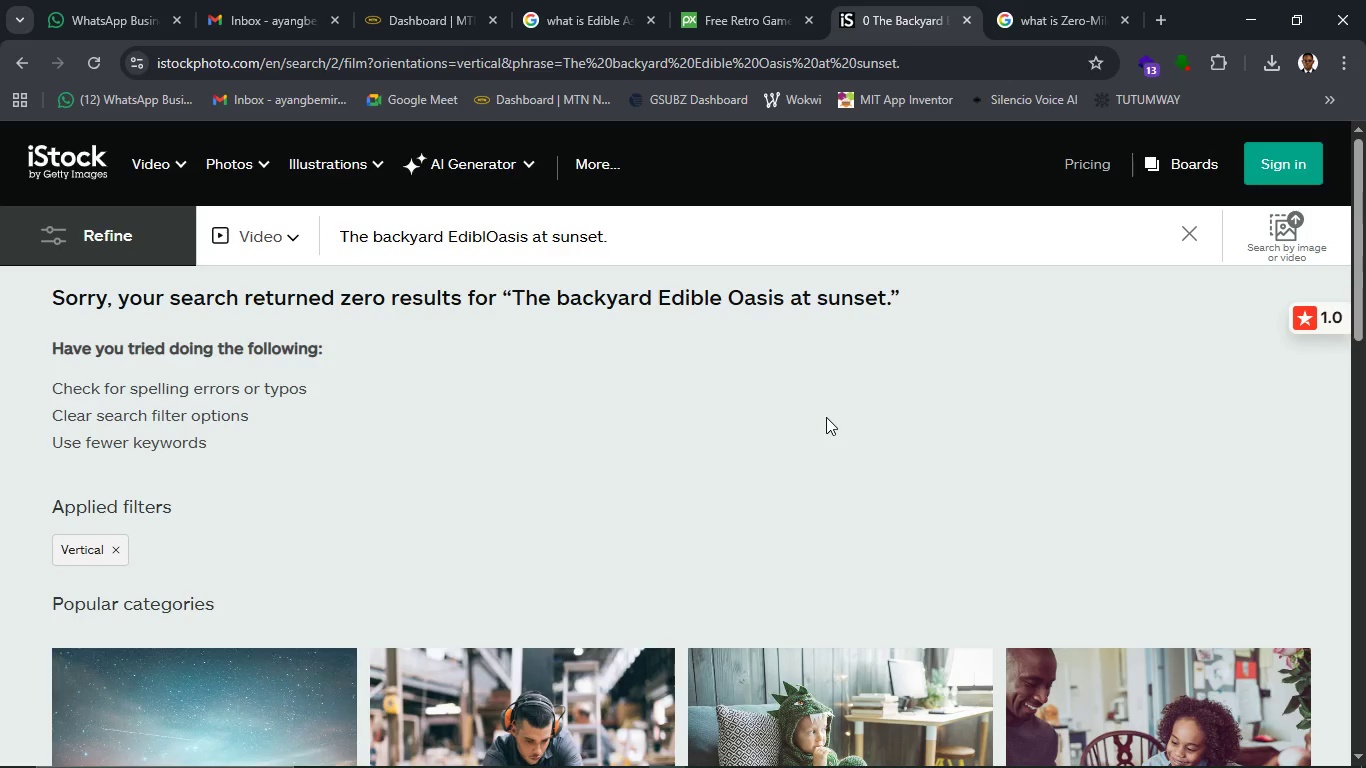 
key(Backspace)
 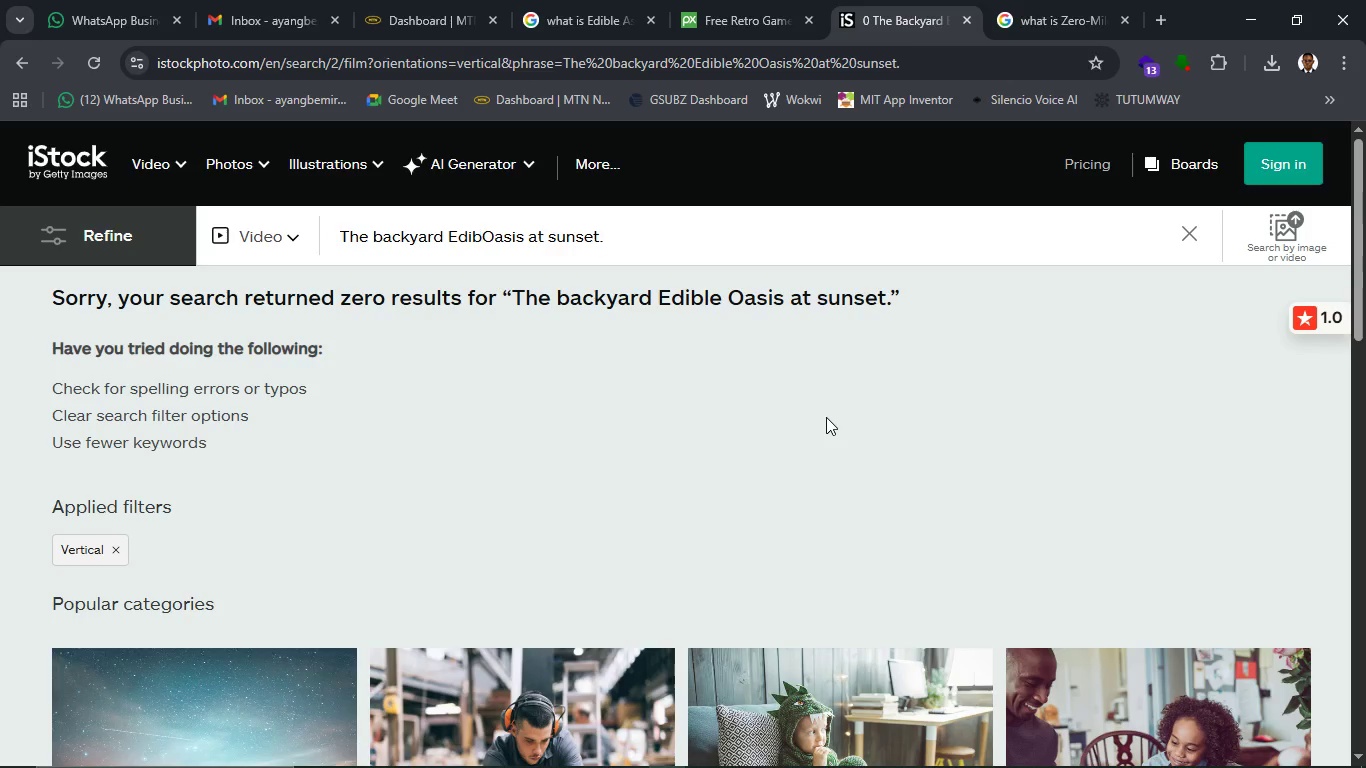 
key(Backspace)
 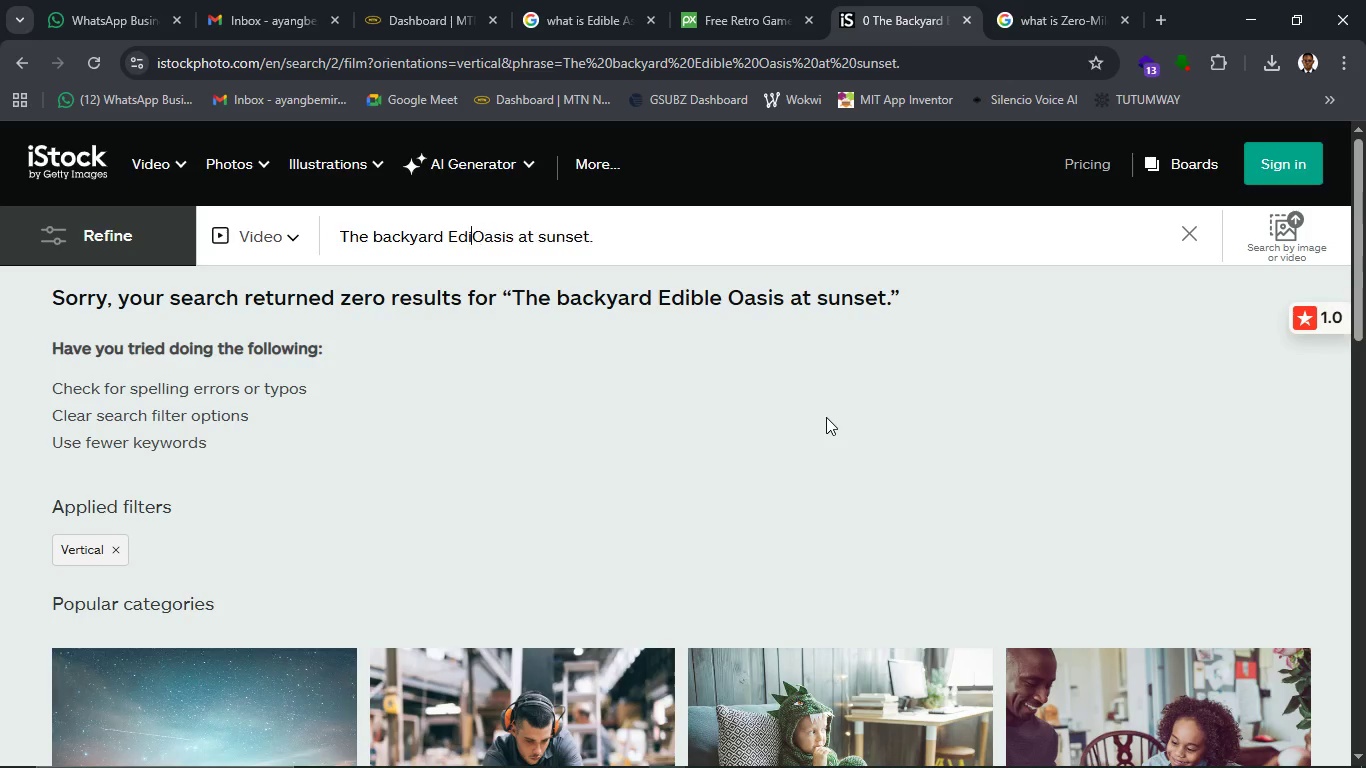 
key(Backspace)
 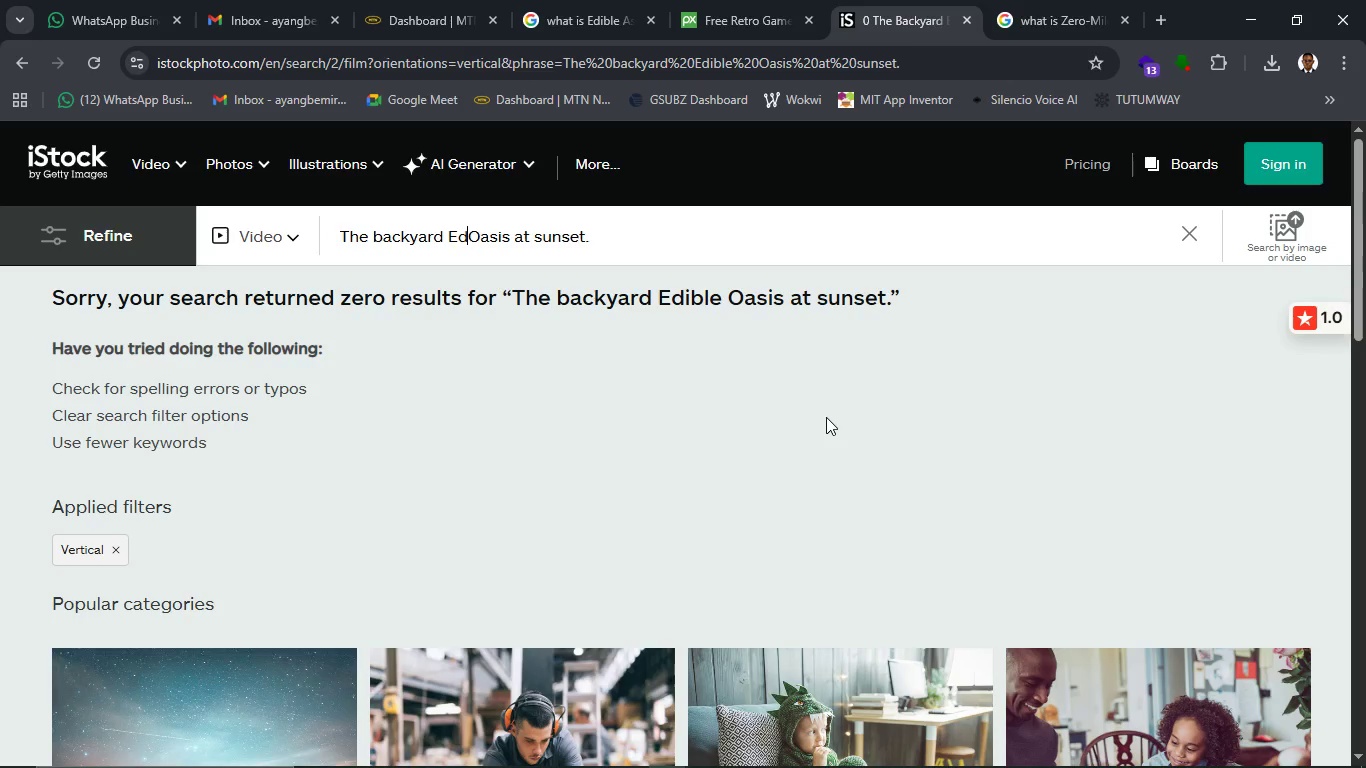 
key(Backspace)
 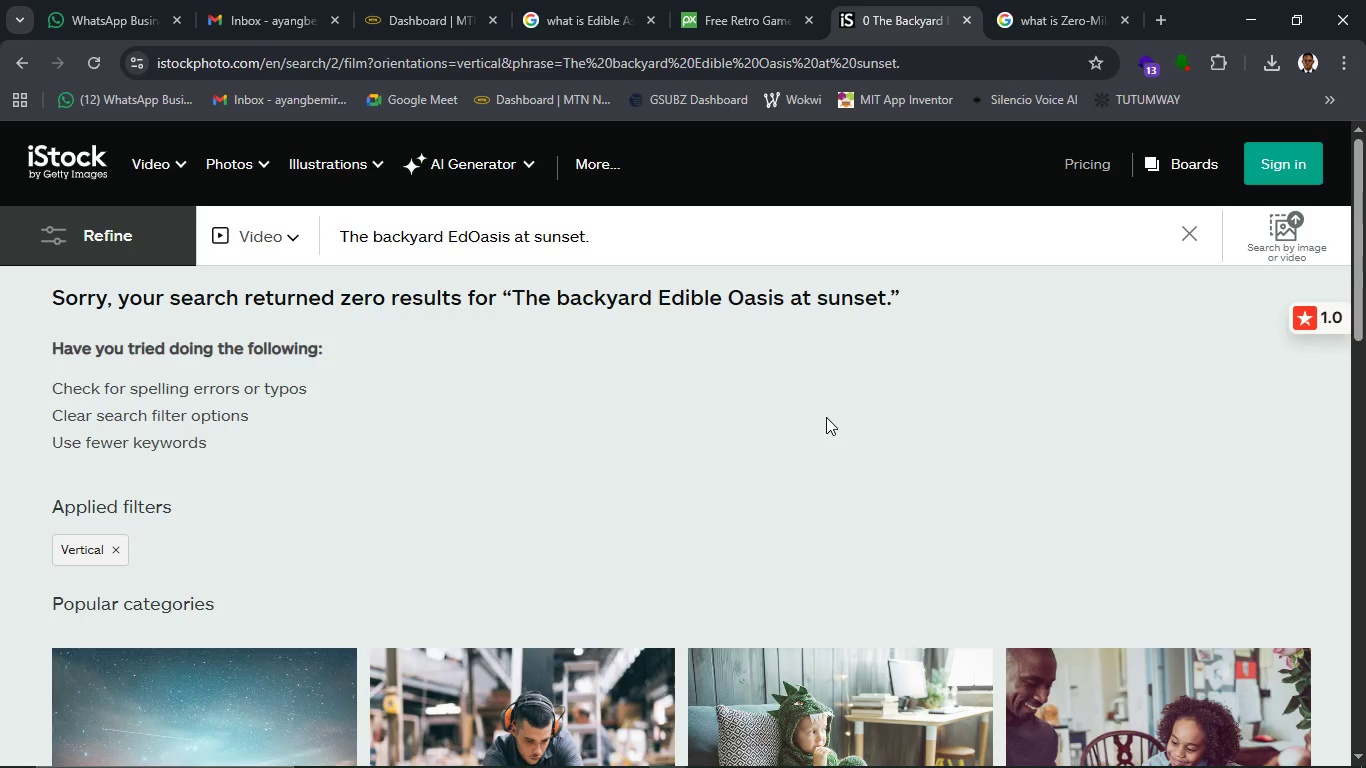 
key(ArrowRight)
 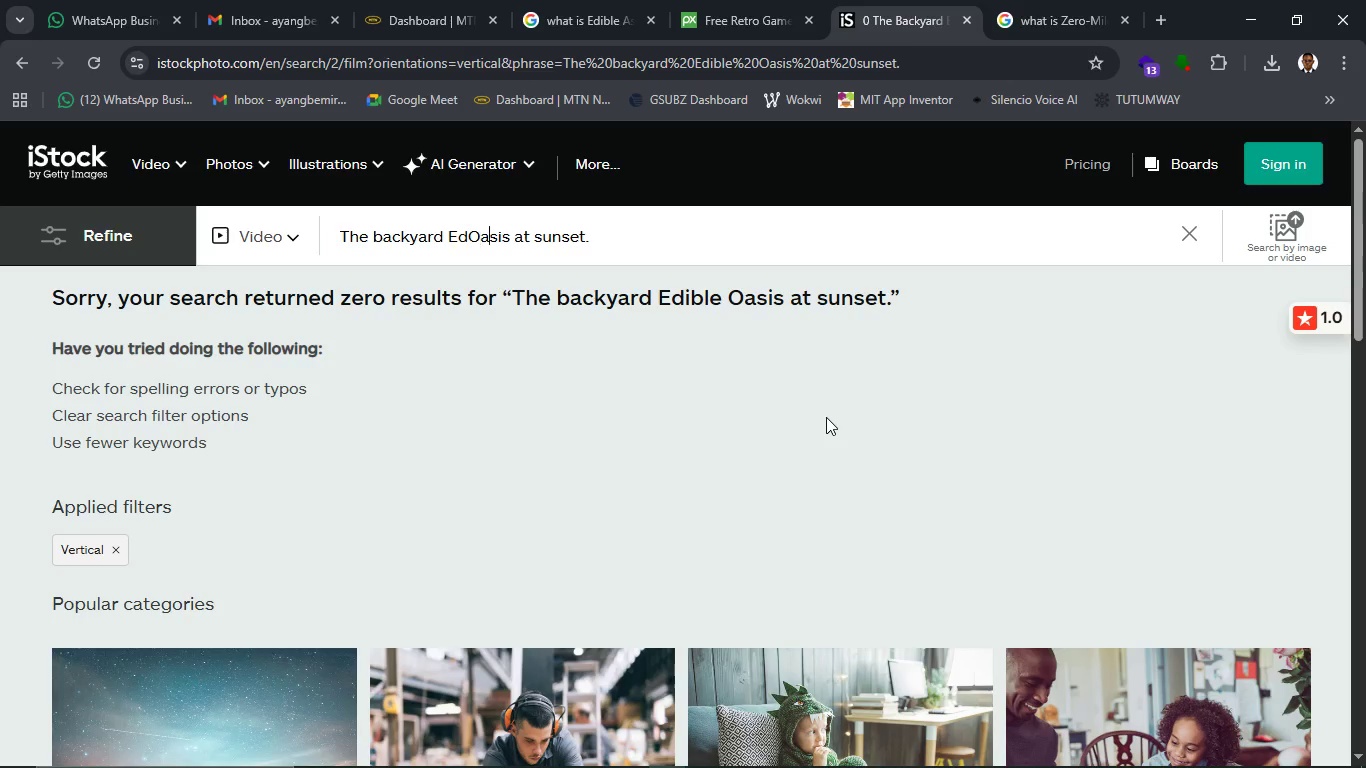 
key(ArrowRight)
 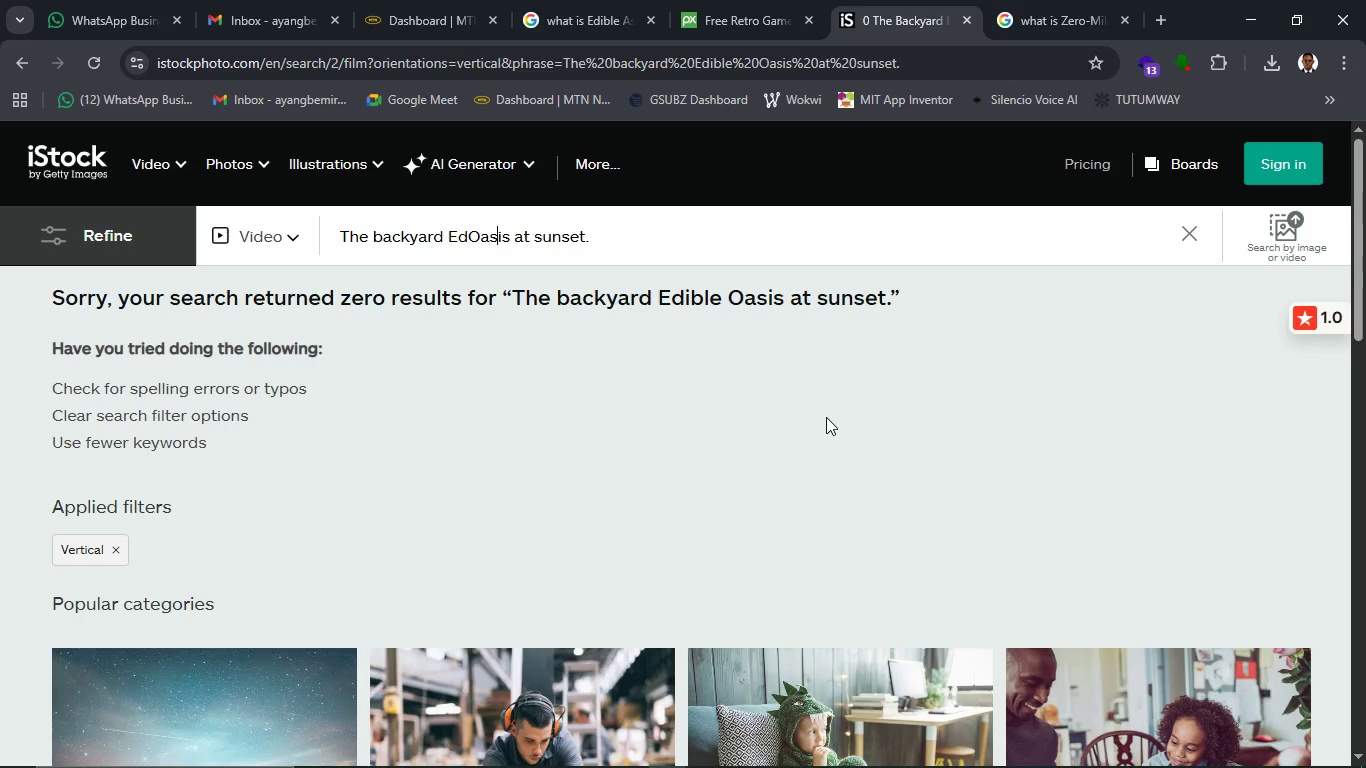 
key(ArrowRight)
 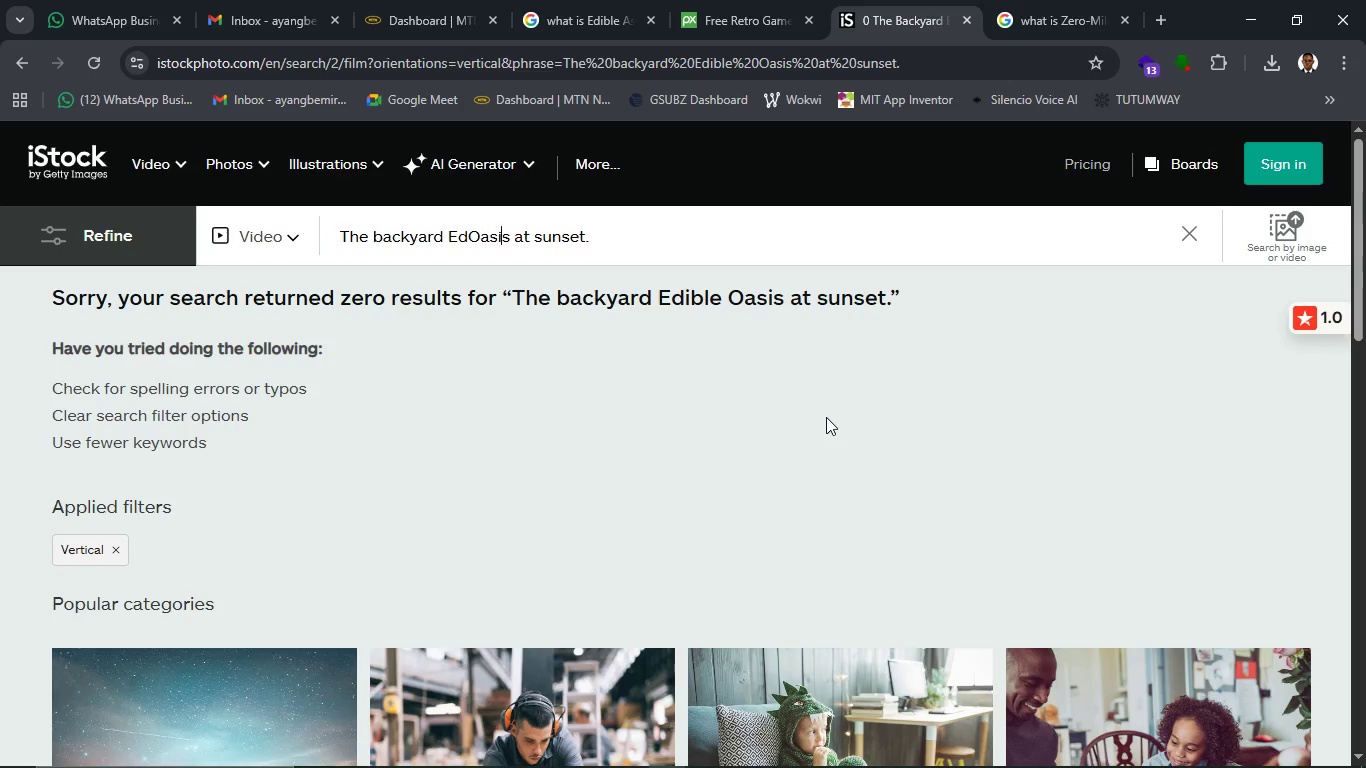 
key(ArrowRight)
 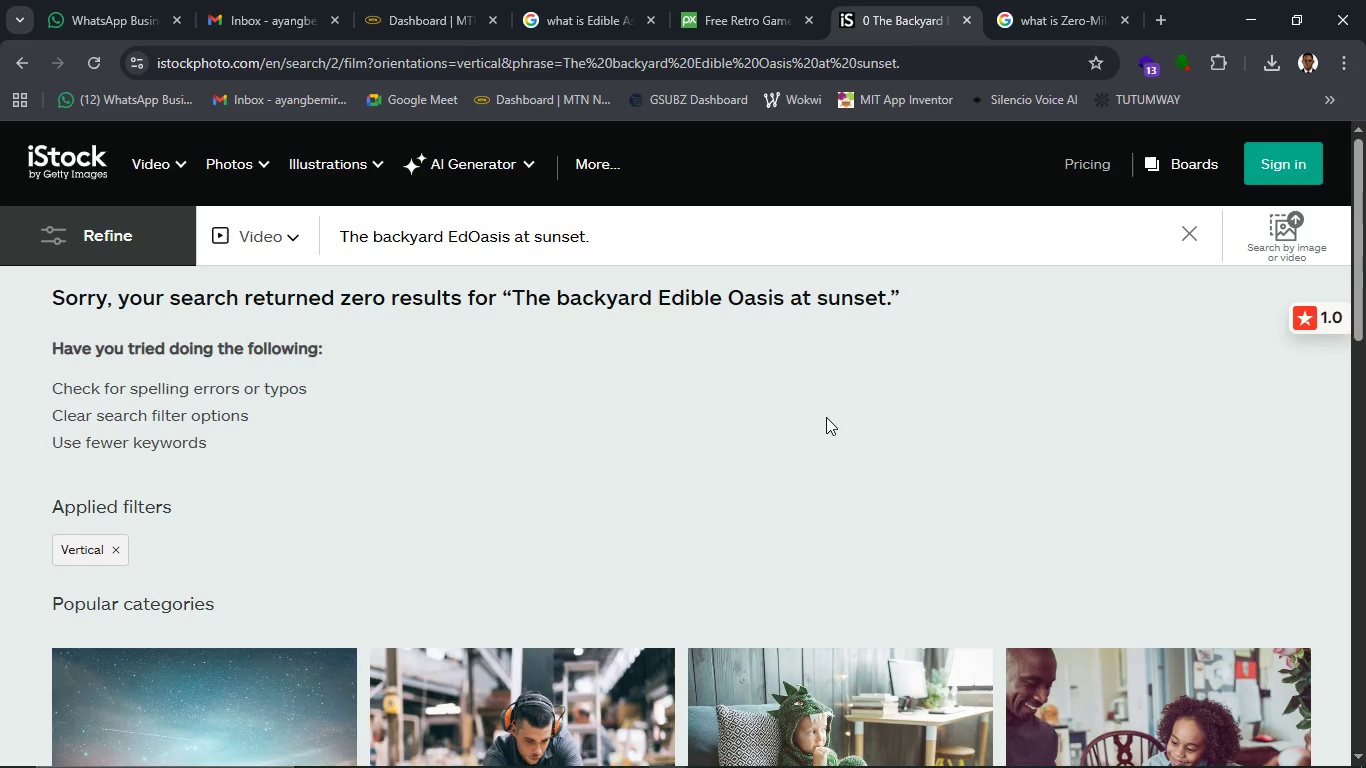 
key(ArrowRight)
 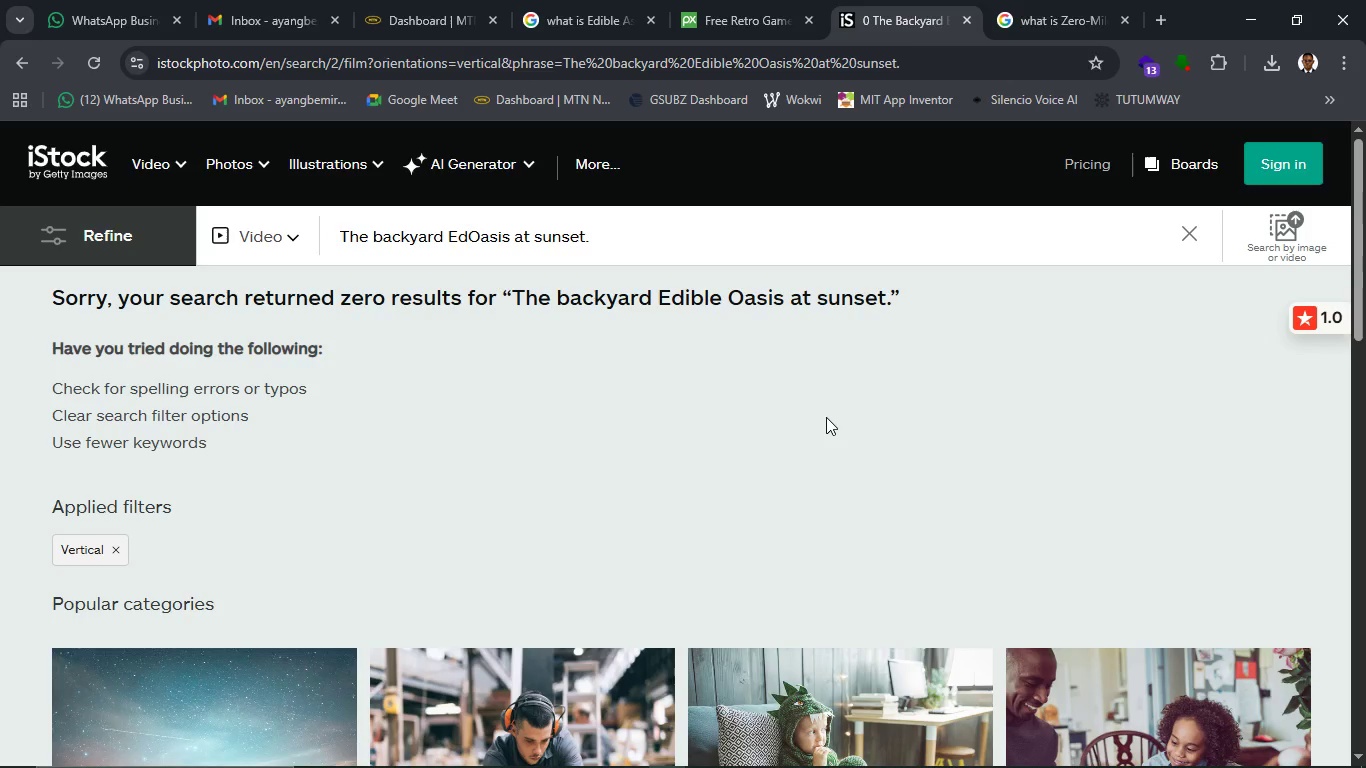 
key(Backspace)
 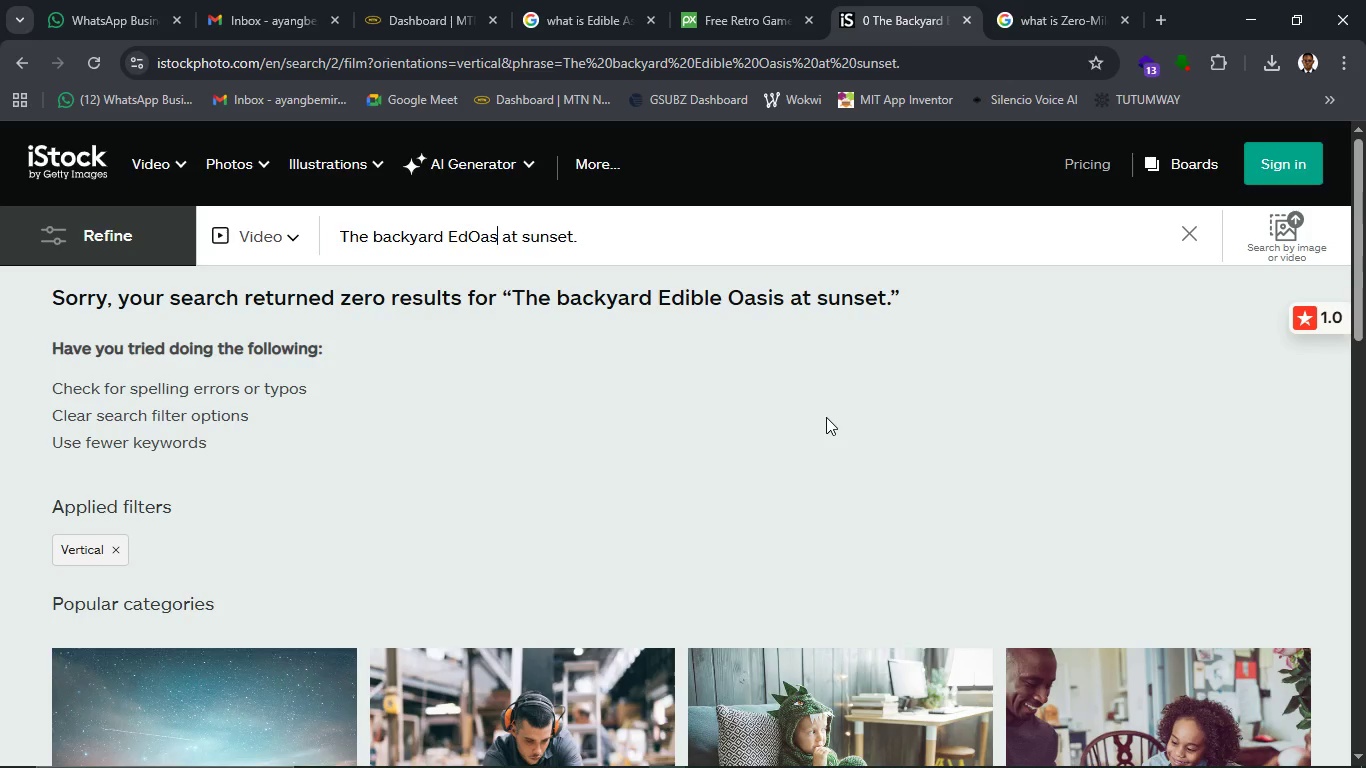 
key(Backspace)
 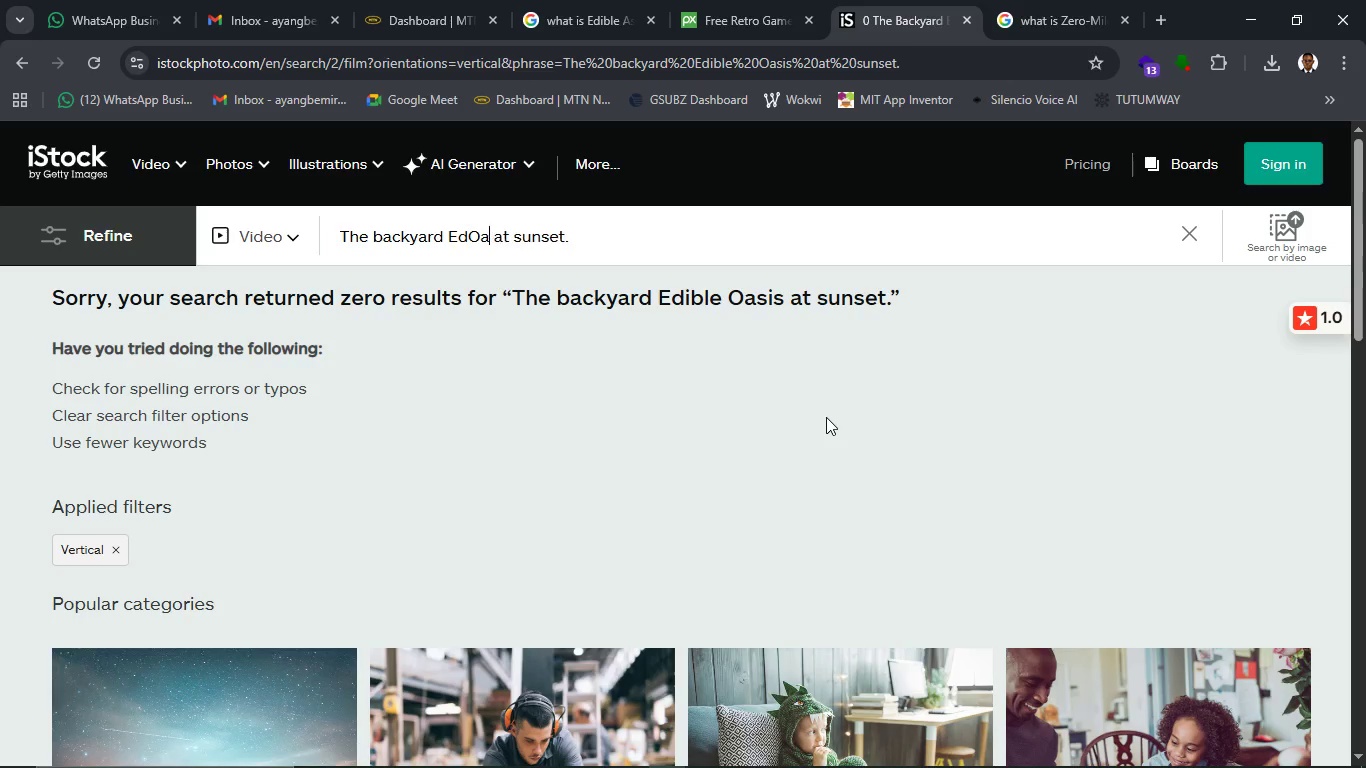 
key(Backspace)
 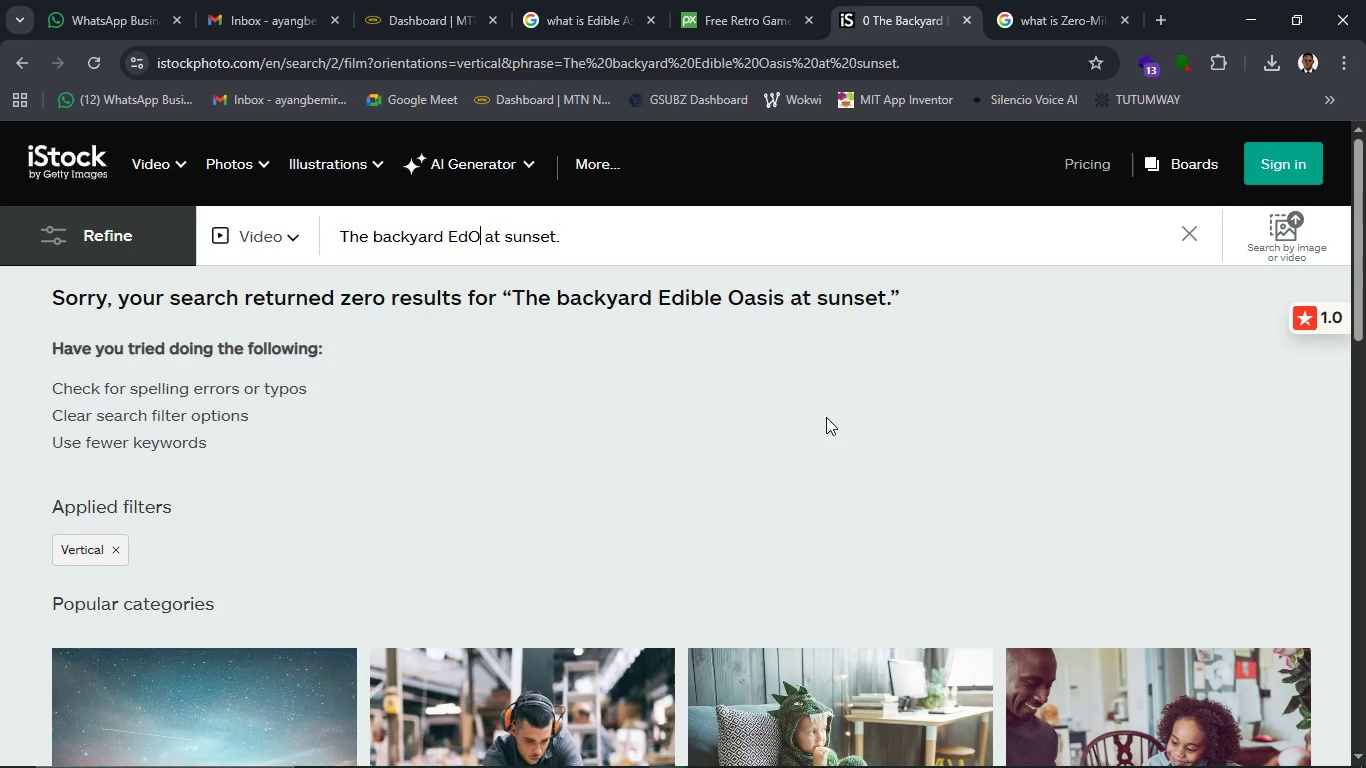 
key(Backspace)
 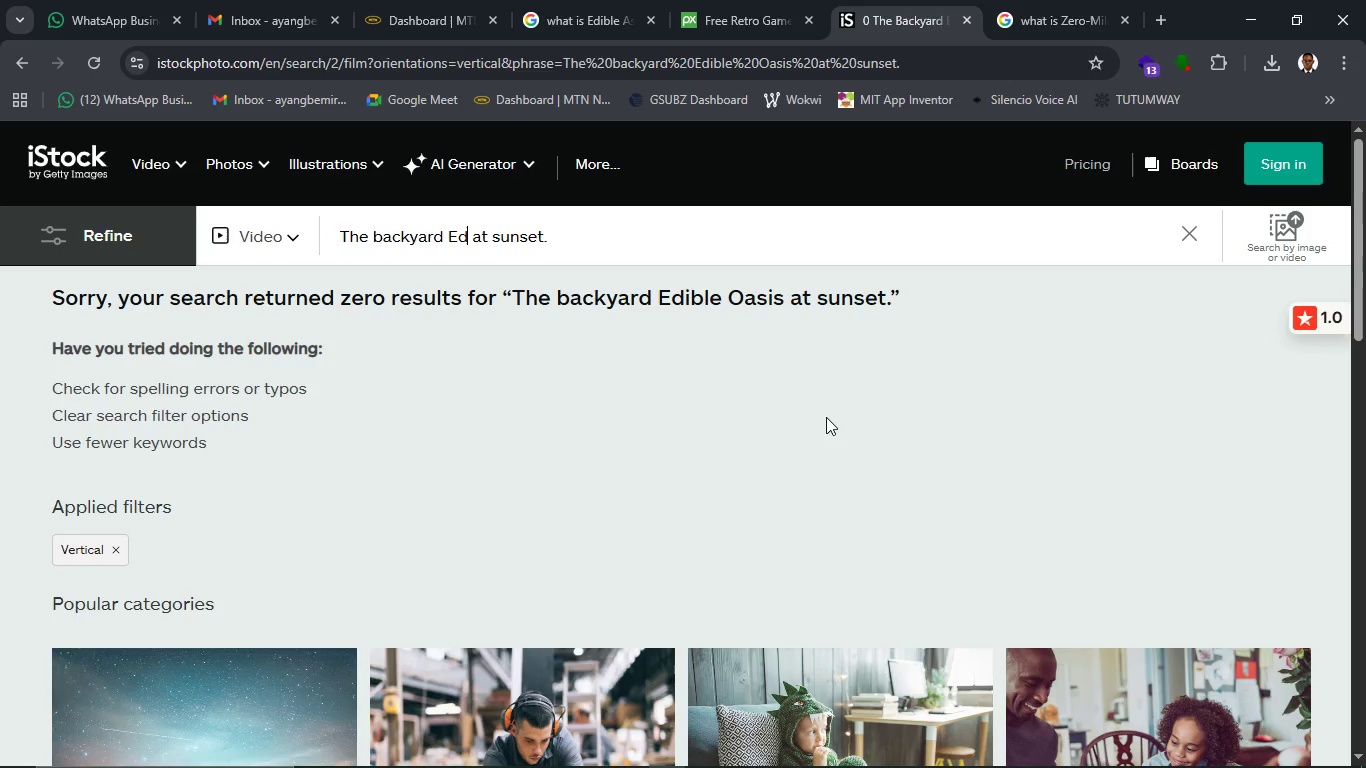 
key(Backspace)
 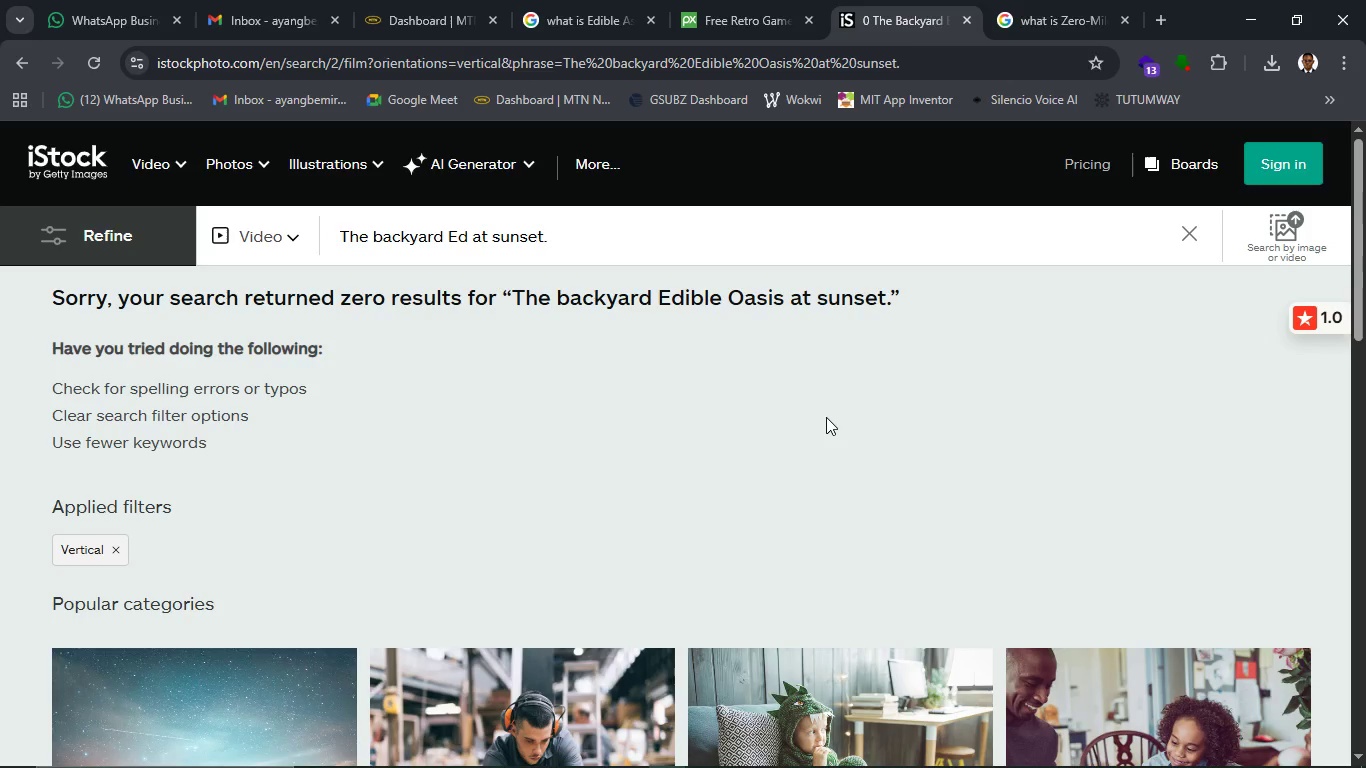 
key(Backspace)
 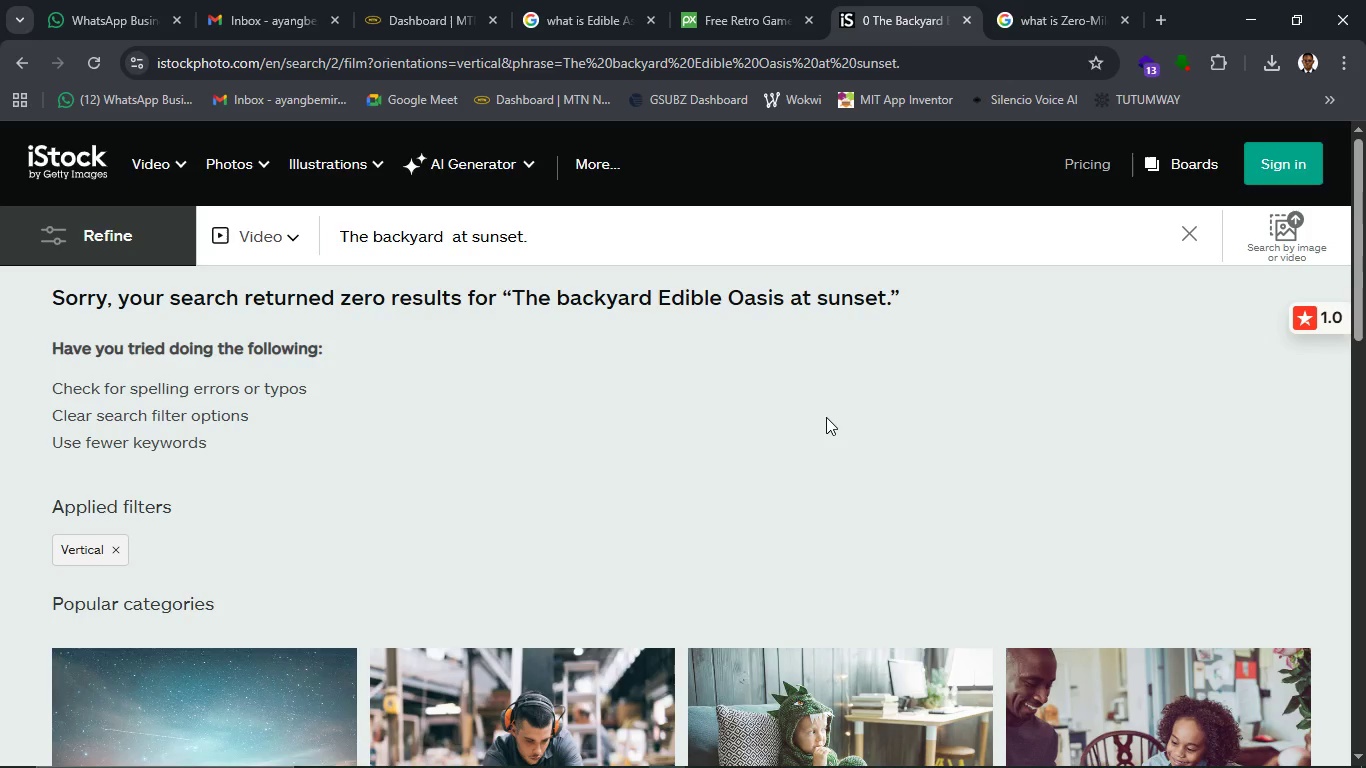 
key(Backspace)
 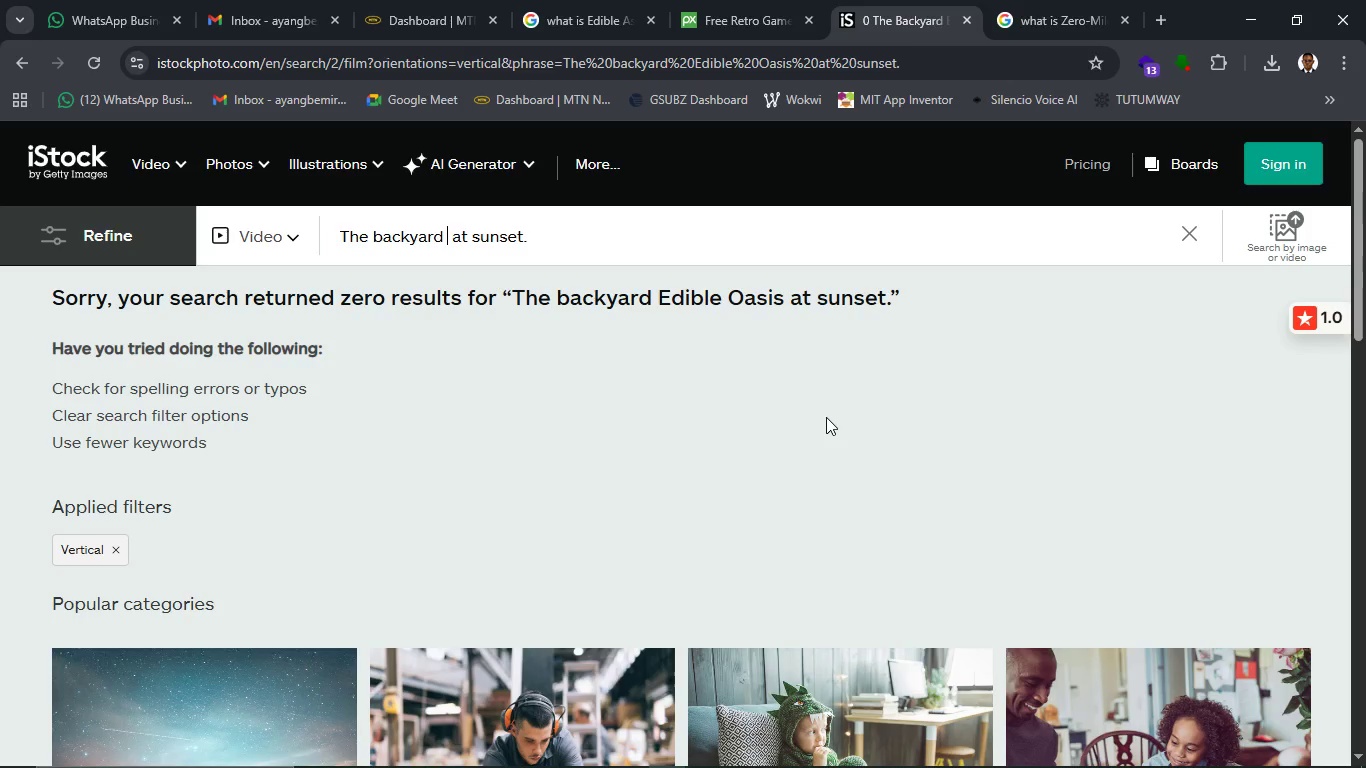 
left_click([826, 417])
 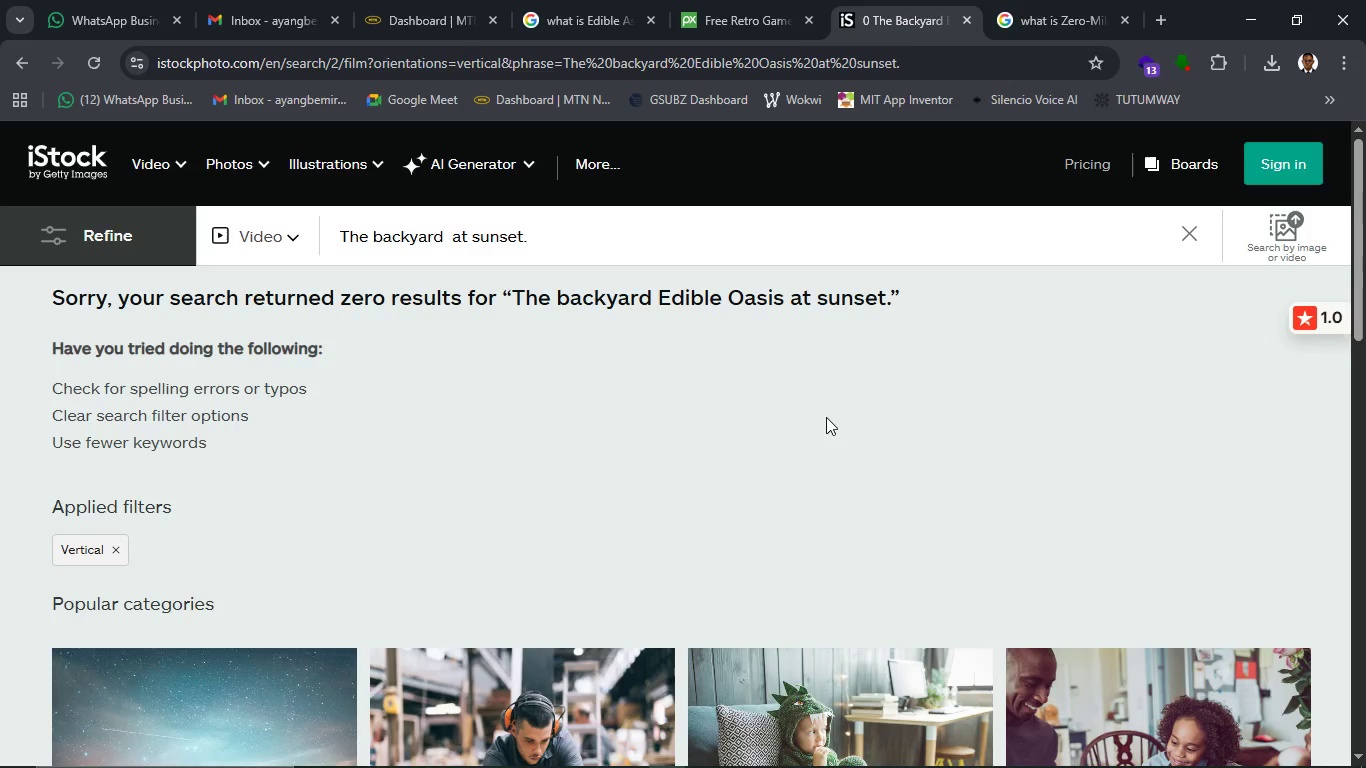 
type(ar)
 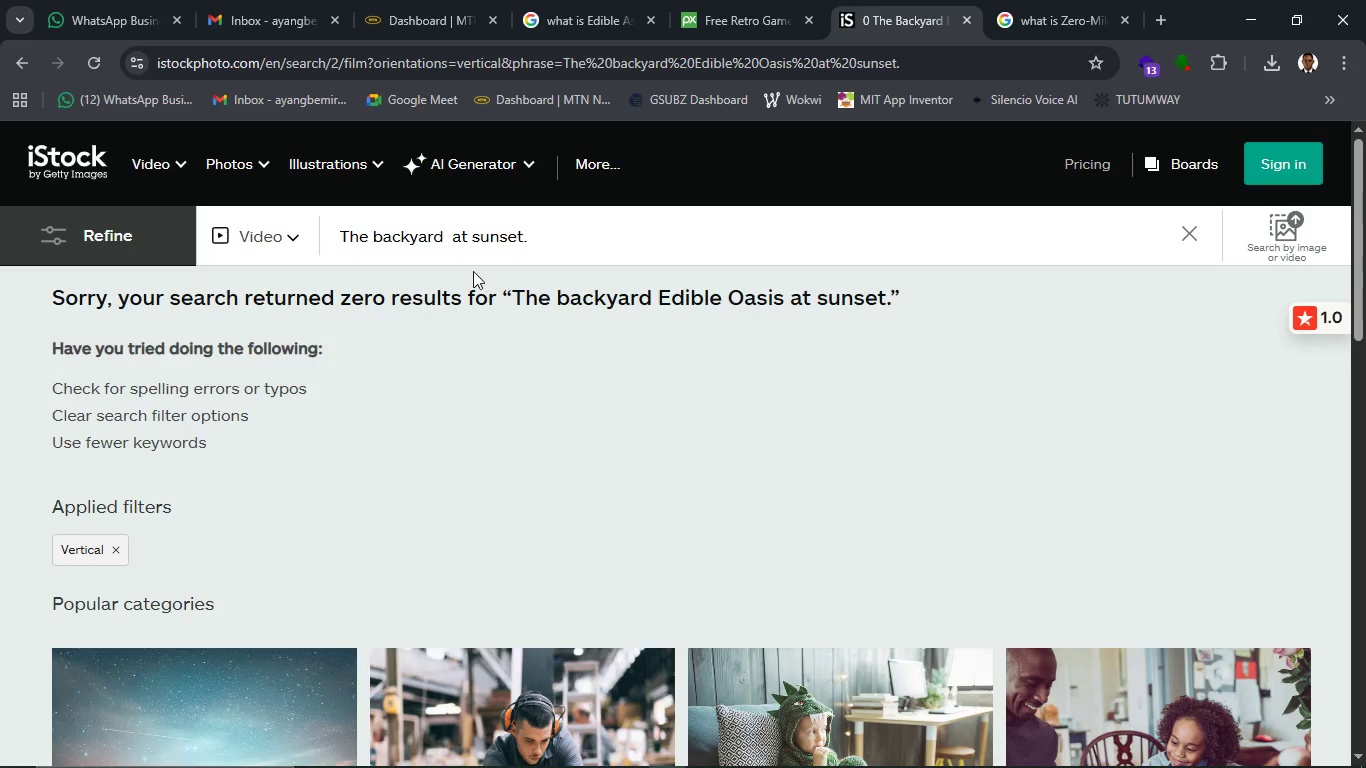 
left_click([459, 242])
 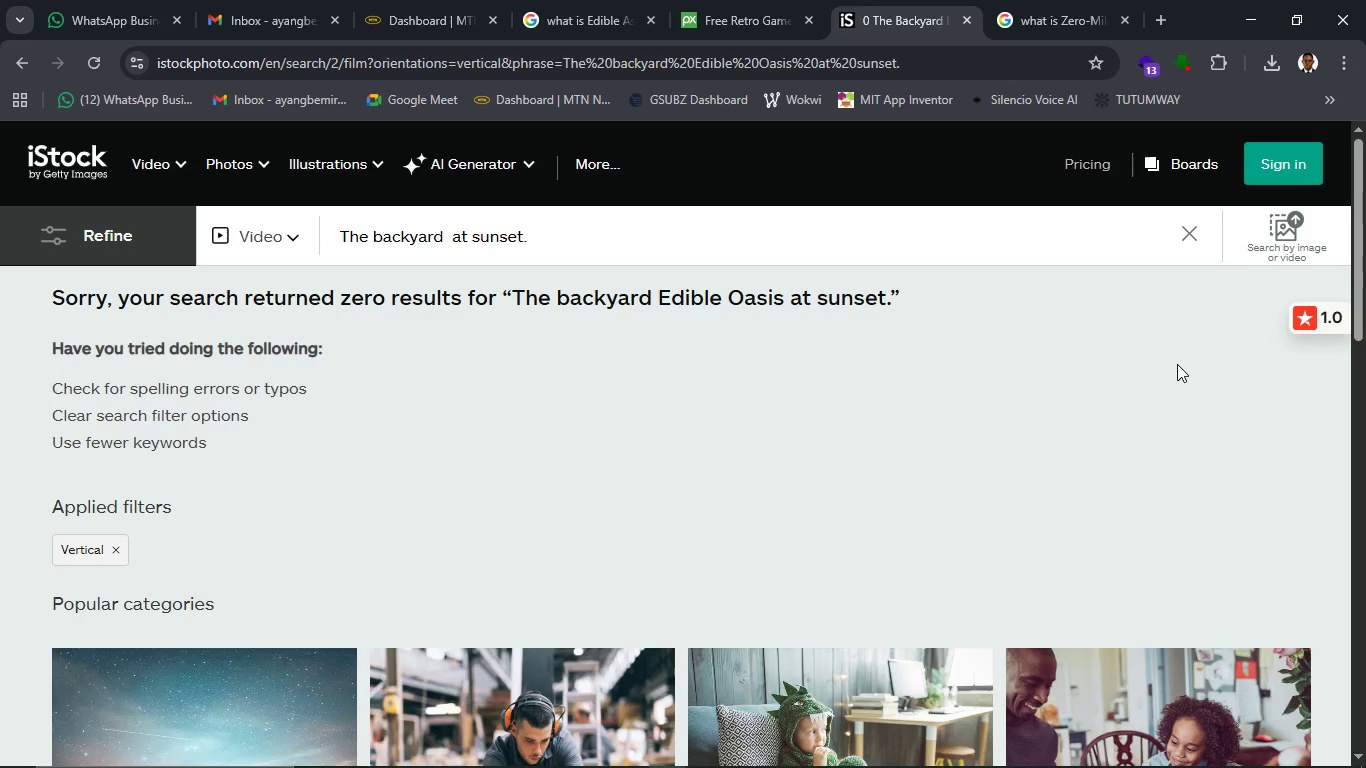 
key(ArrowLeft)
 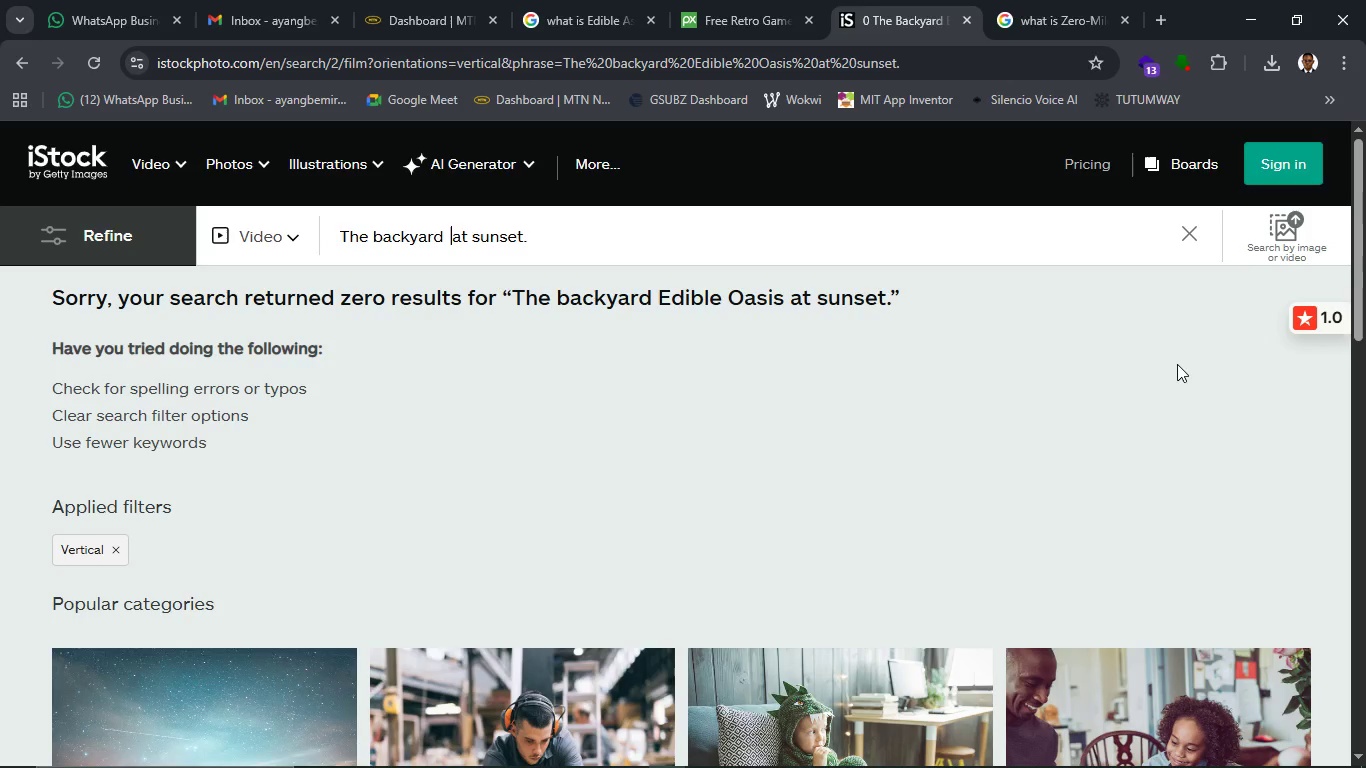 
key(Backspace)
type(d)
key(Backspace)
type(garden )
 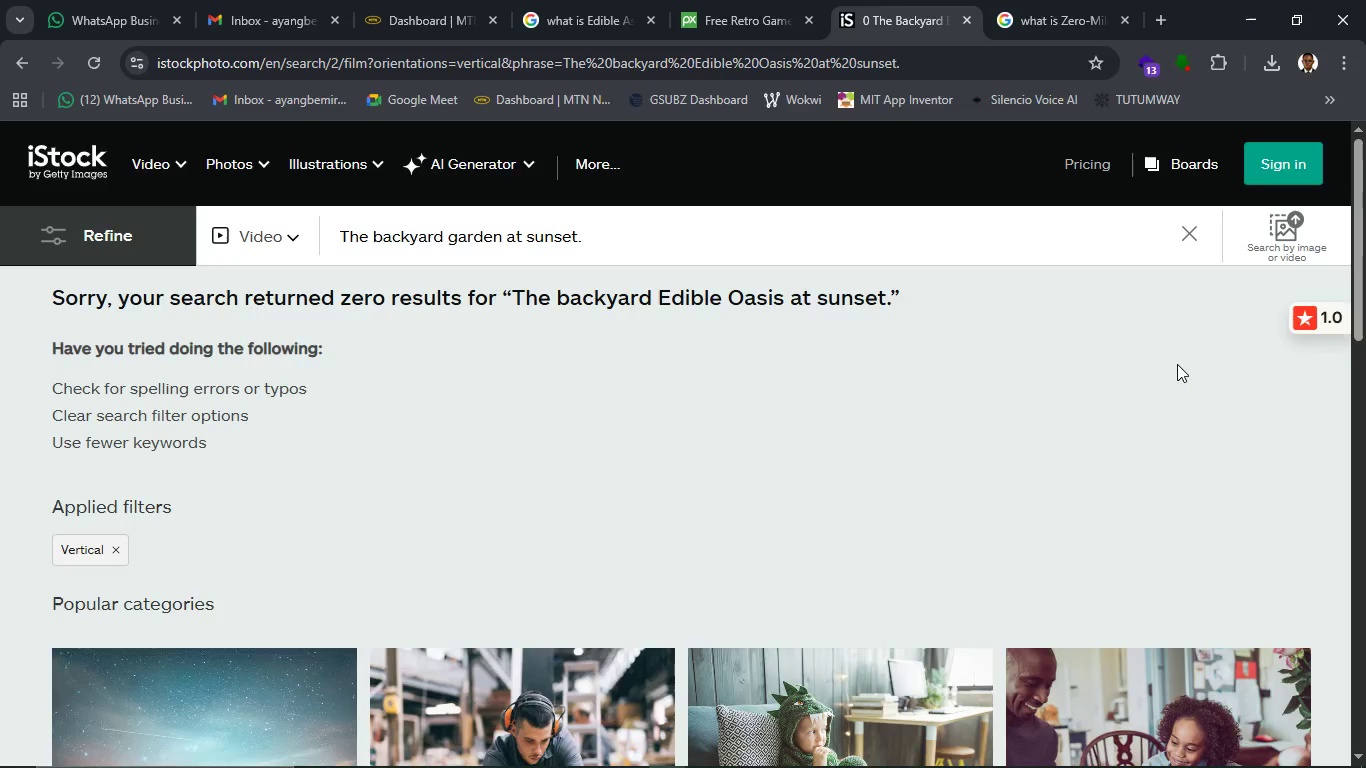 
key(Enter)
 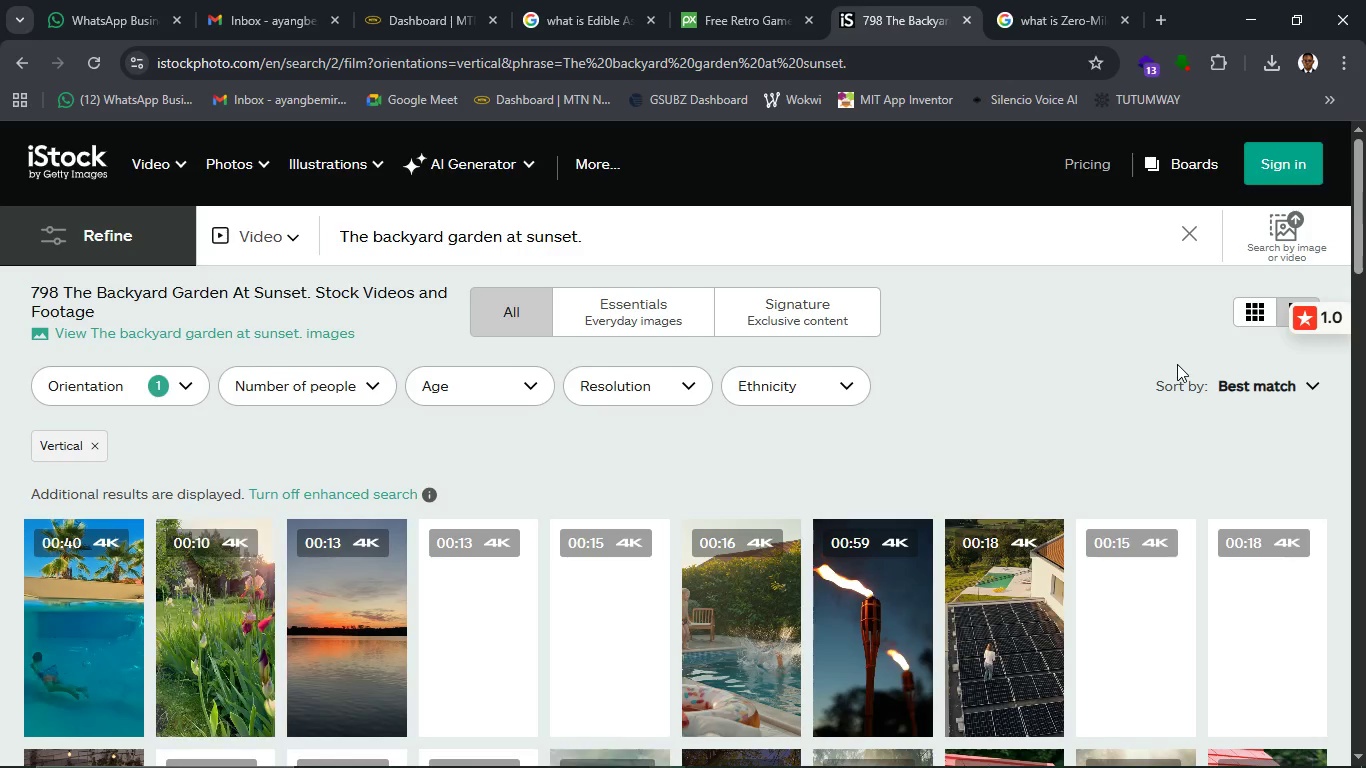 
wait(21.34)
 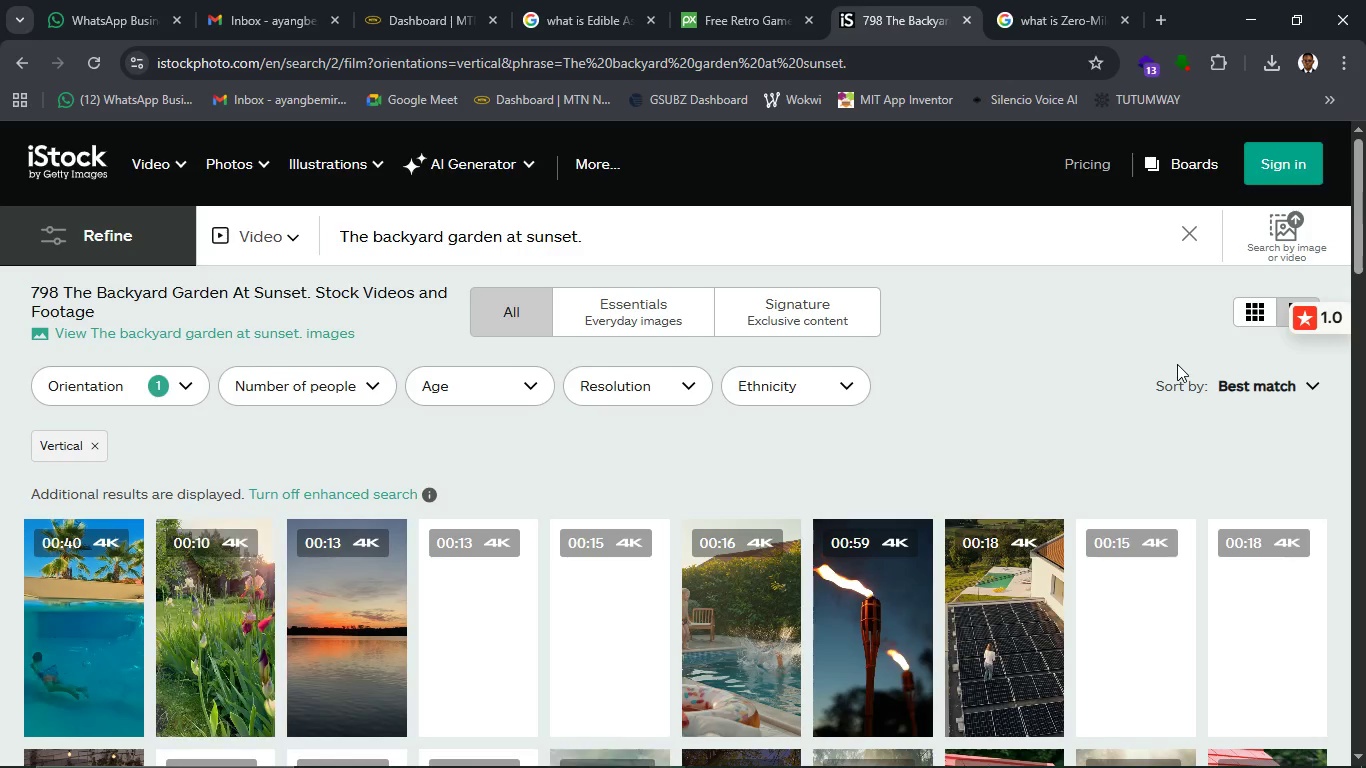 
scroll: coordinate [491, 573], scroll_direction: down, amount: 3.0
 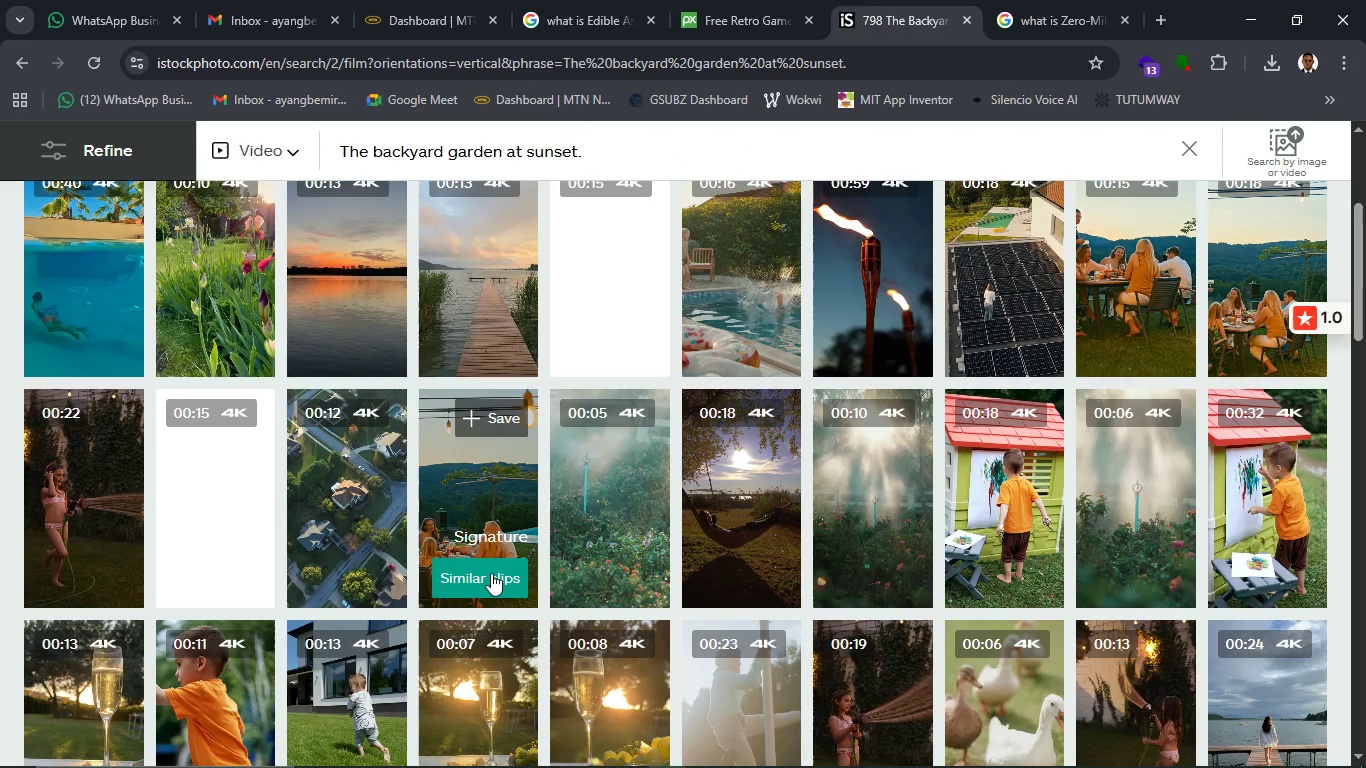 
wait(13.7)
 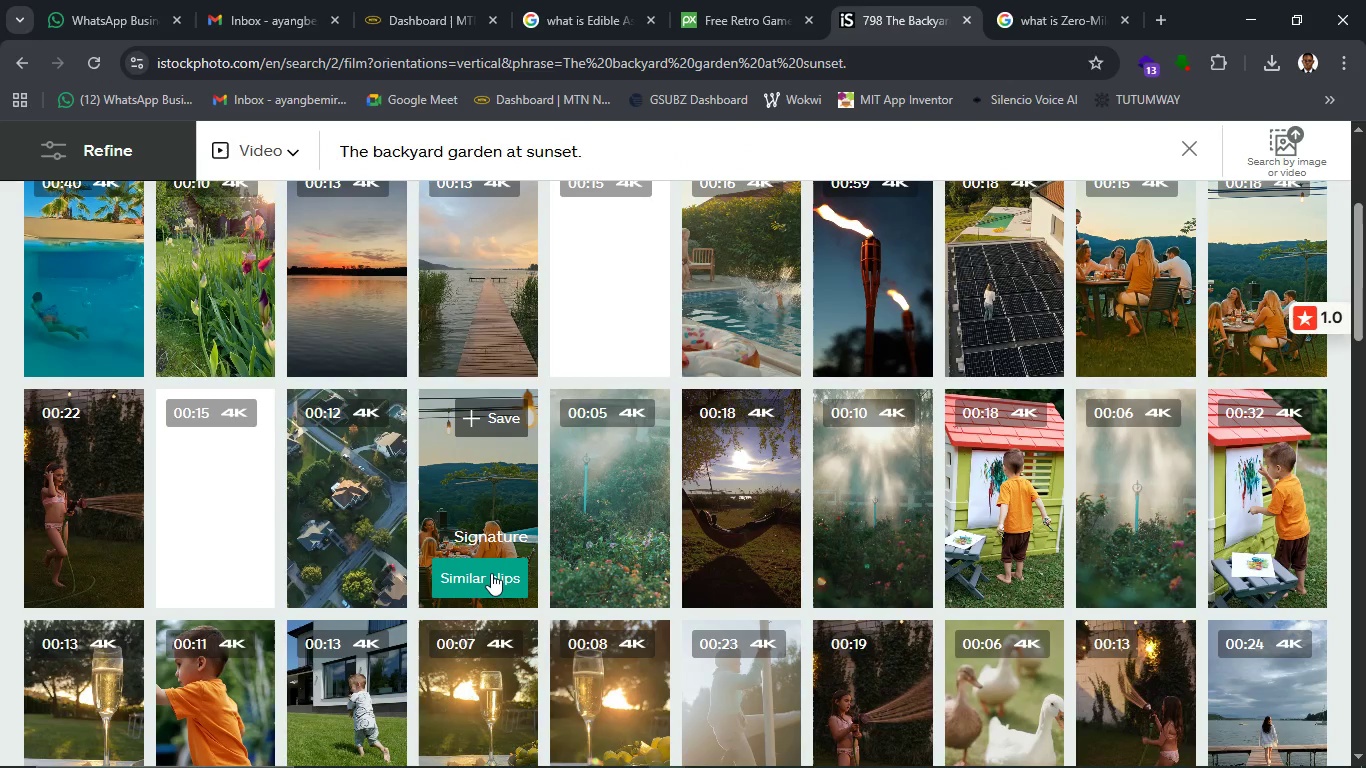 
scroll: coordinate [494, 577], scroll_direction: up, amount: 4.0
 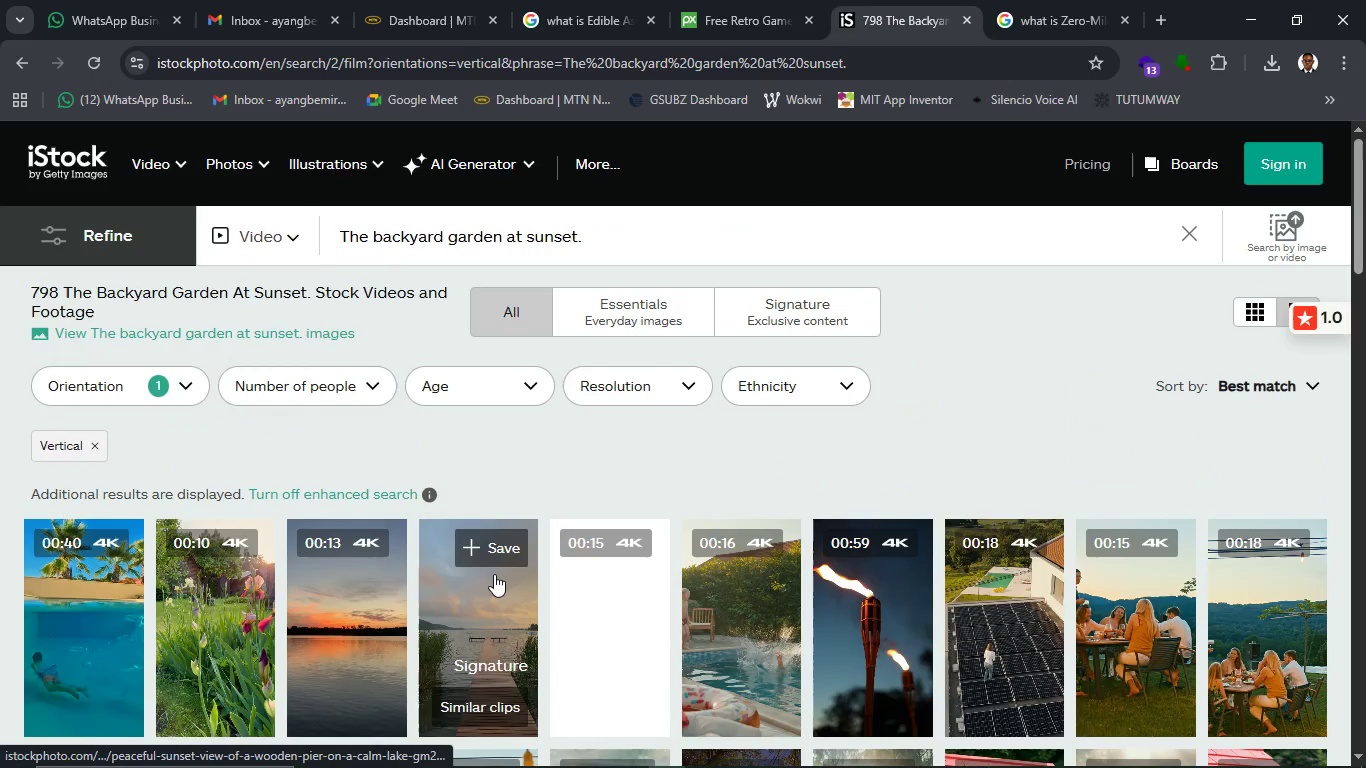 
scroll: coordinate [494, 574], scroll_direction: down, amount: 2.0
 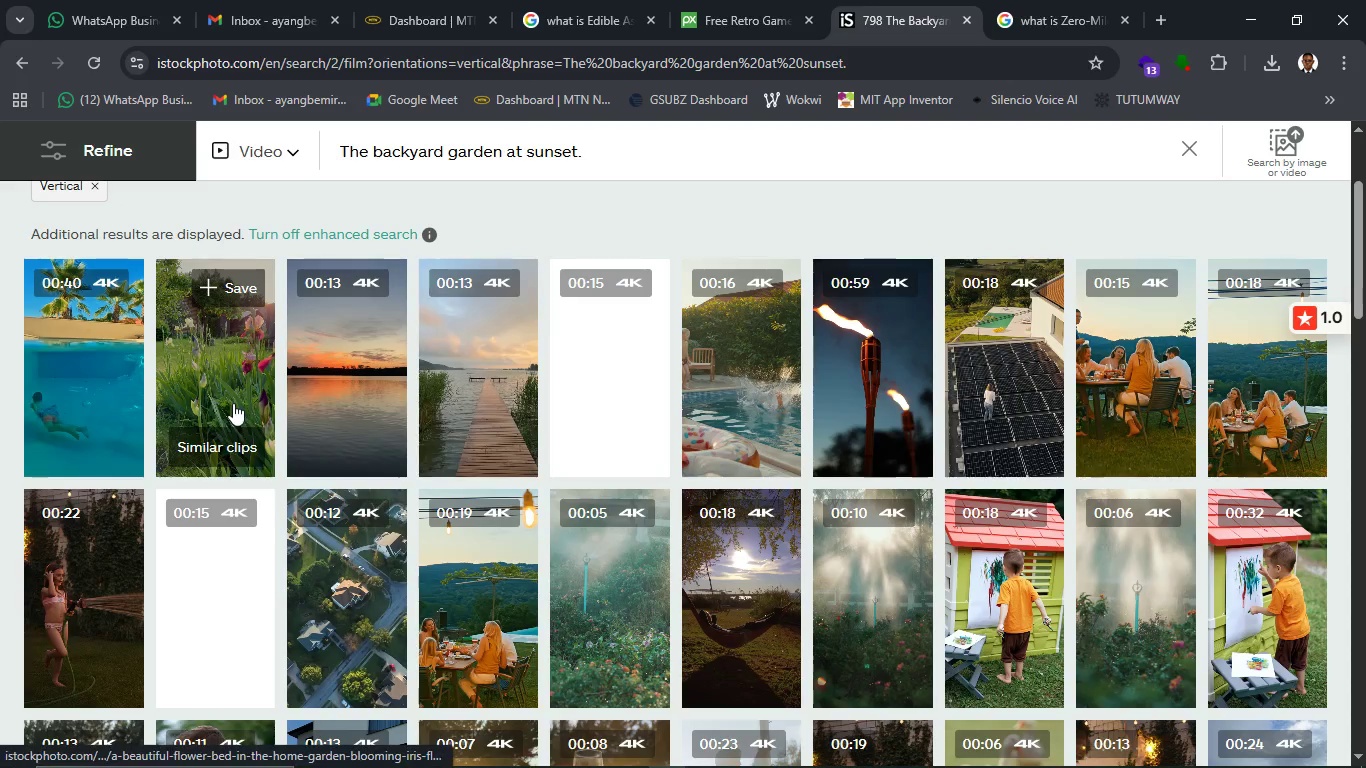 
left_click([233, 403])
 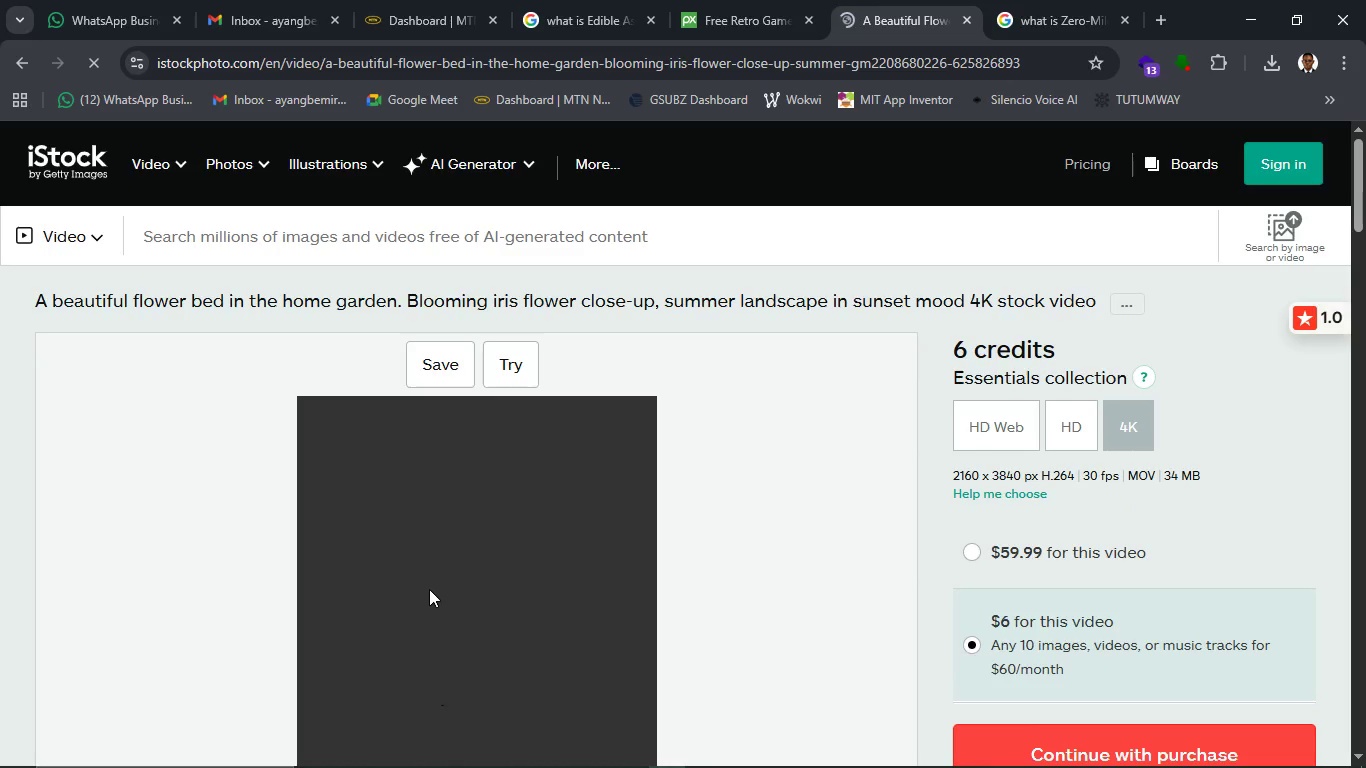 
wait(13.53)
 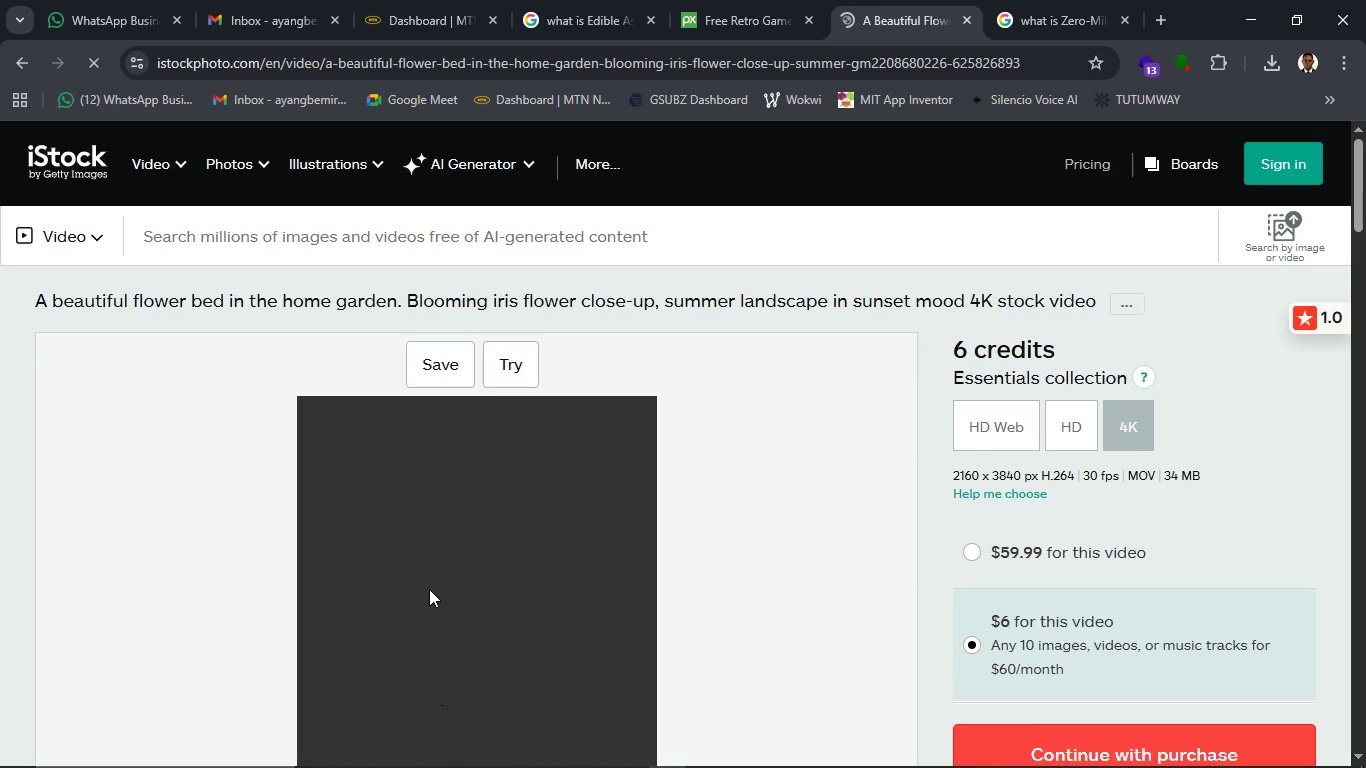 
scroll: coordinate [441, 597], scroll_direction: down, amount: 4.0
 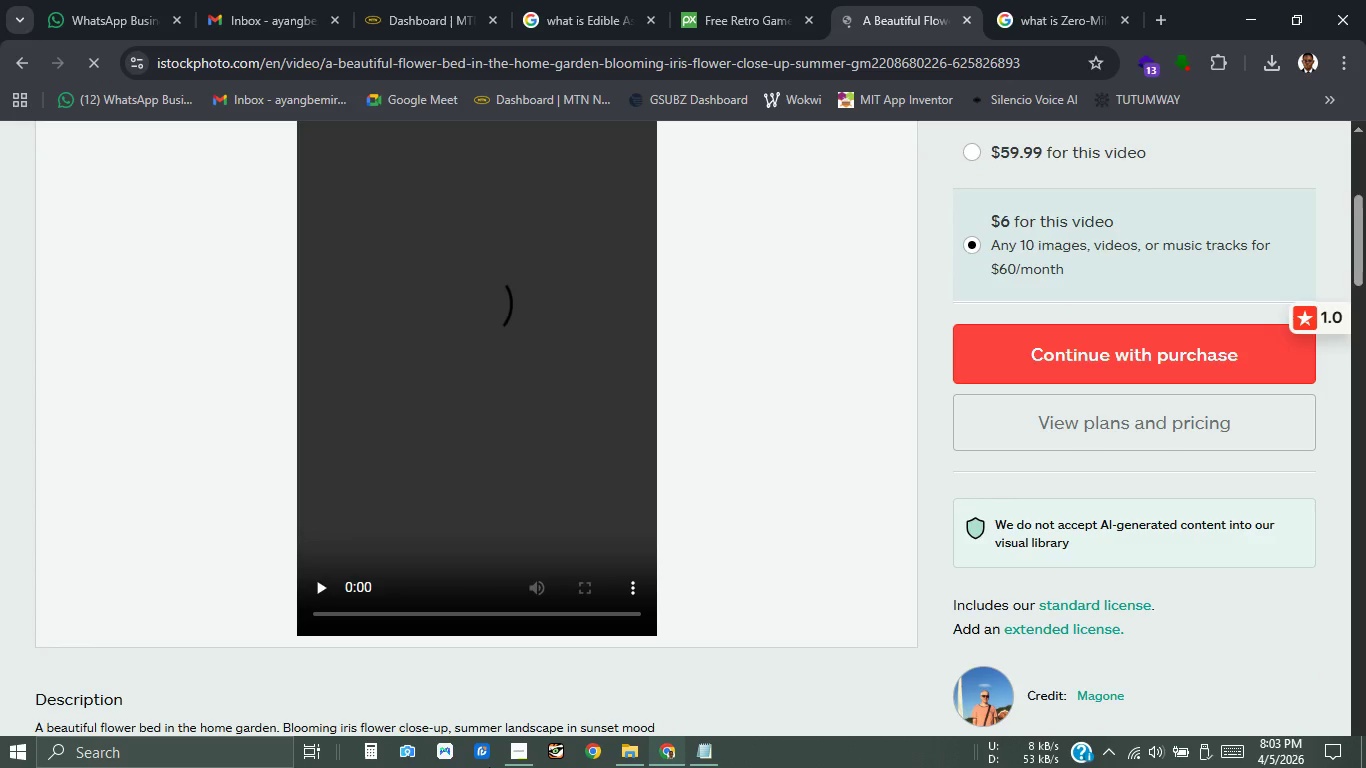 
wait(6.46)
 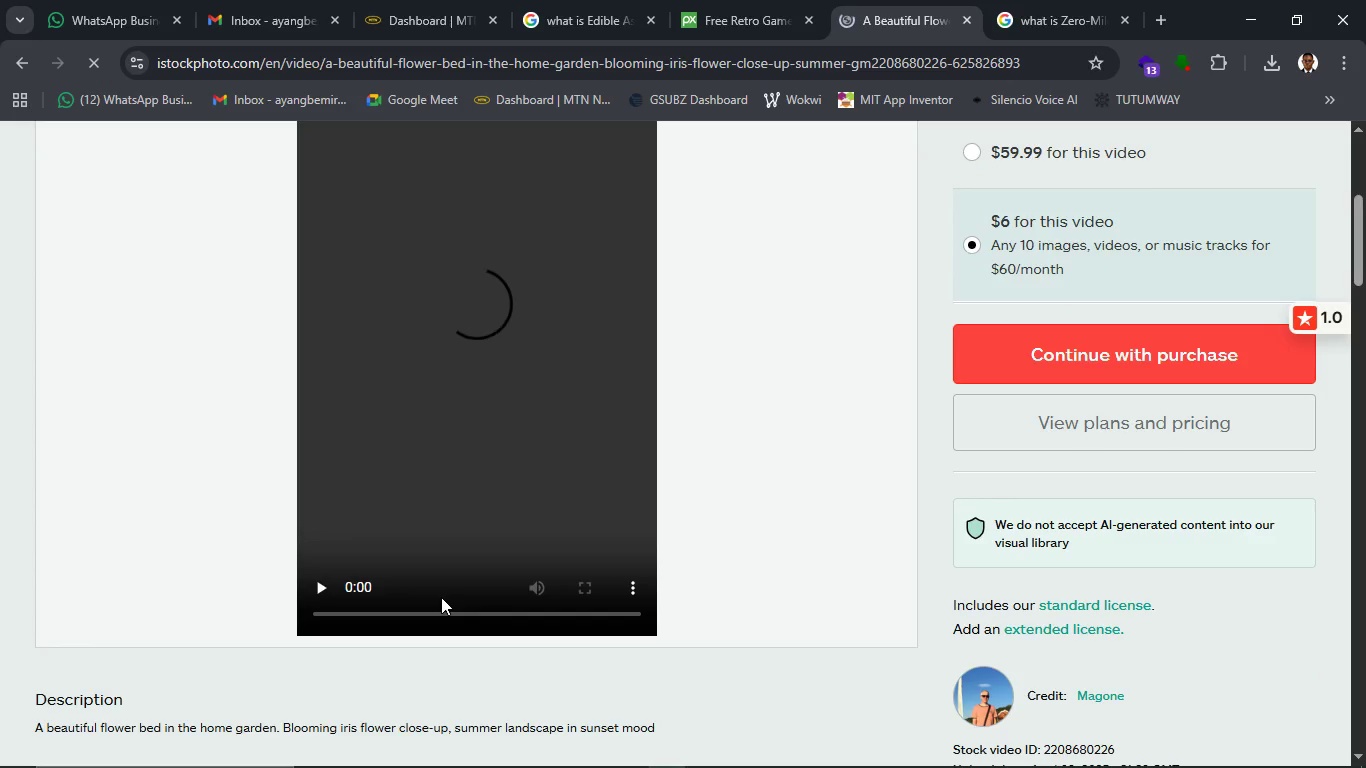 
left_click([517, 749])